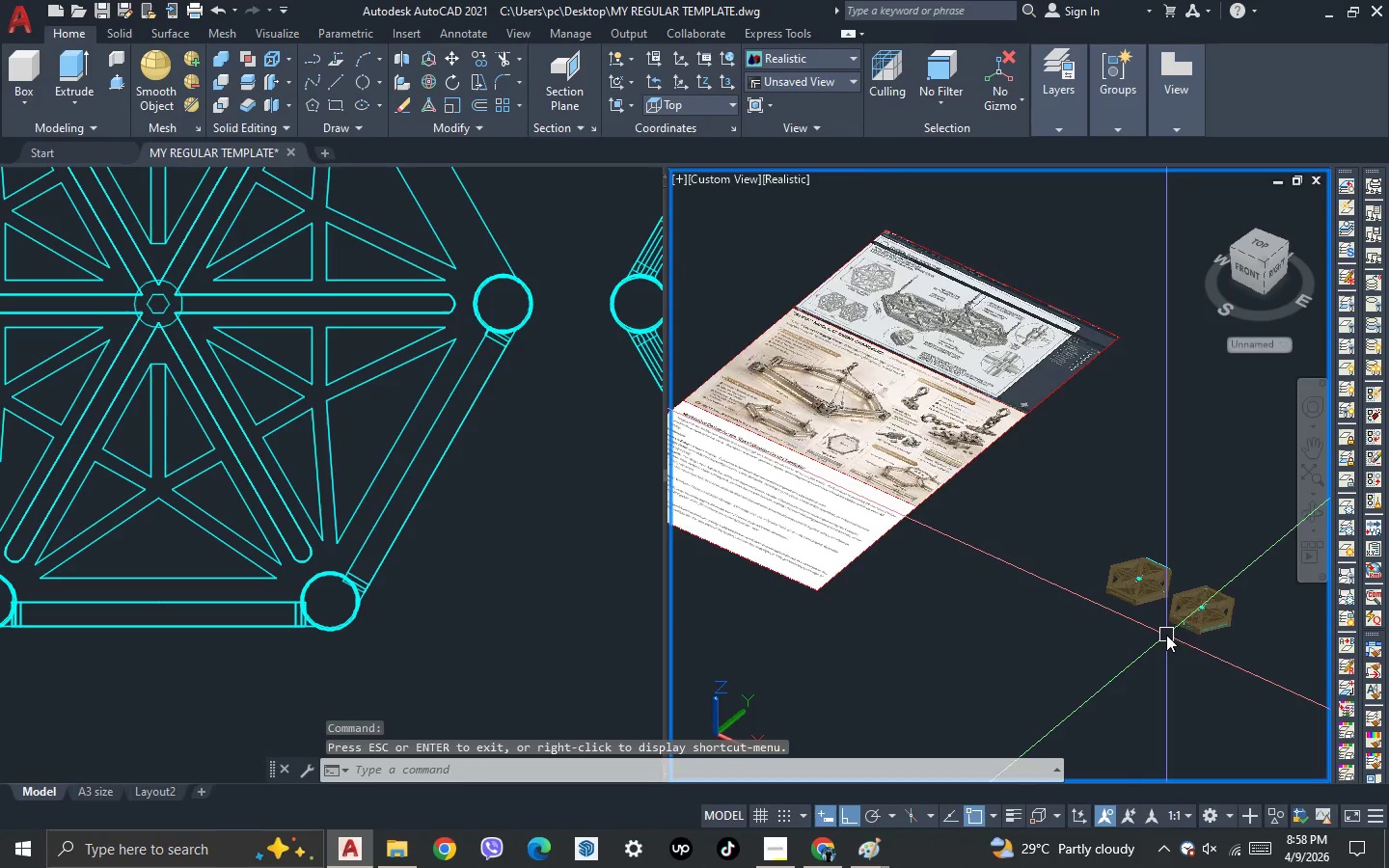 
scroll: coordinate [1116, 459], scroll_direction: up, amount: 7.0
 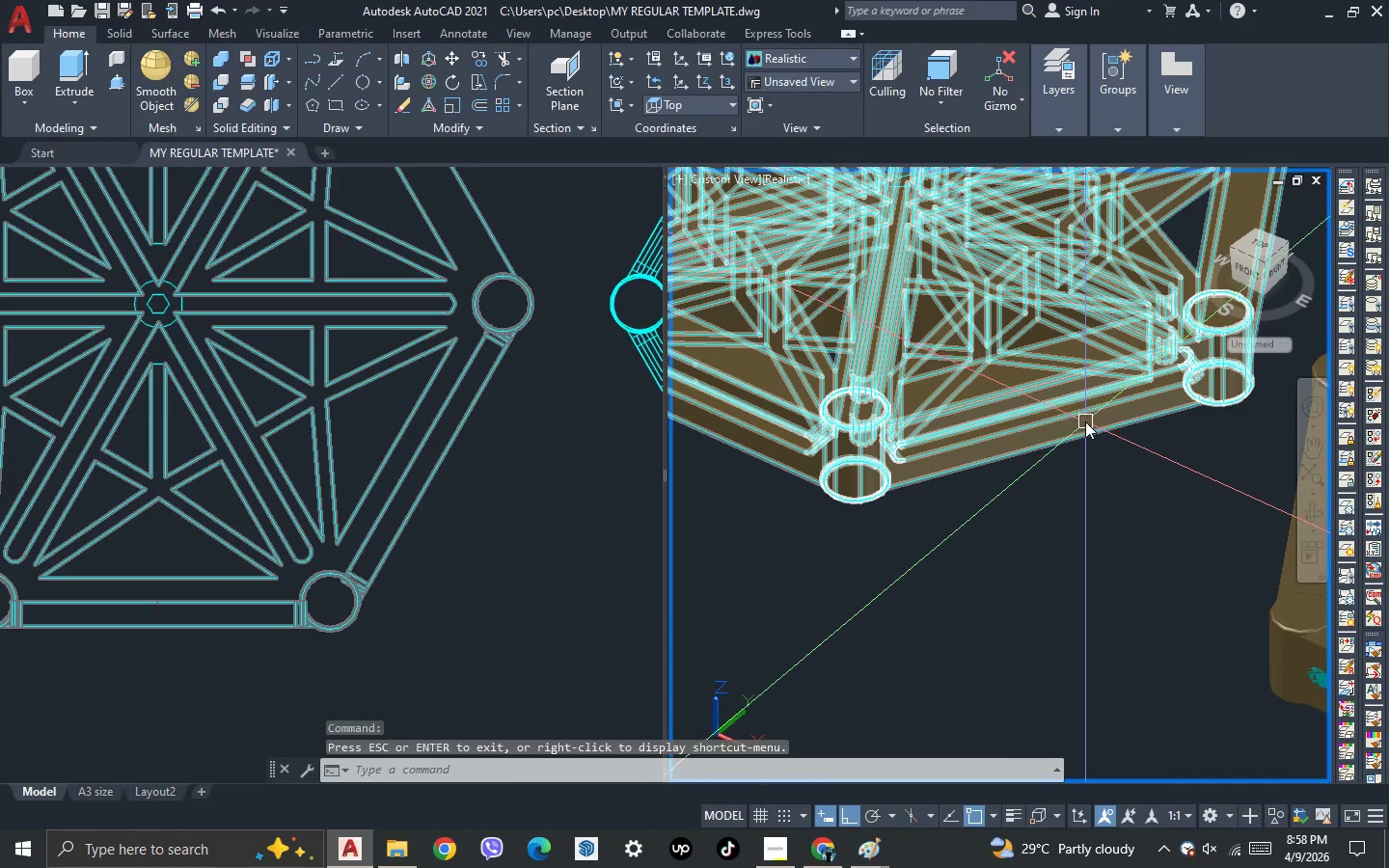 
left_click([1085, 422])
 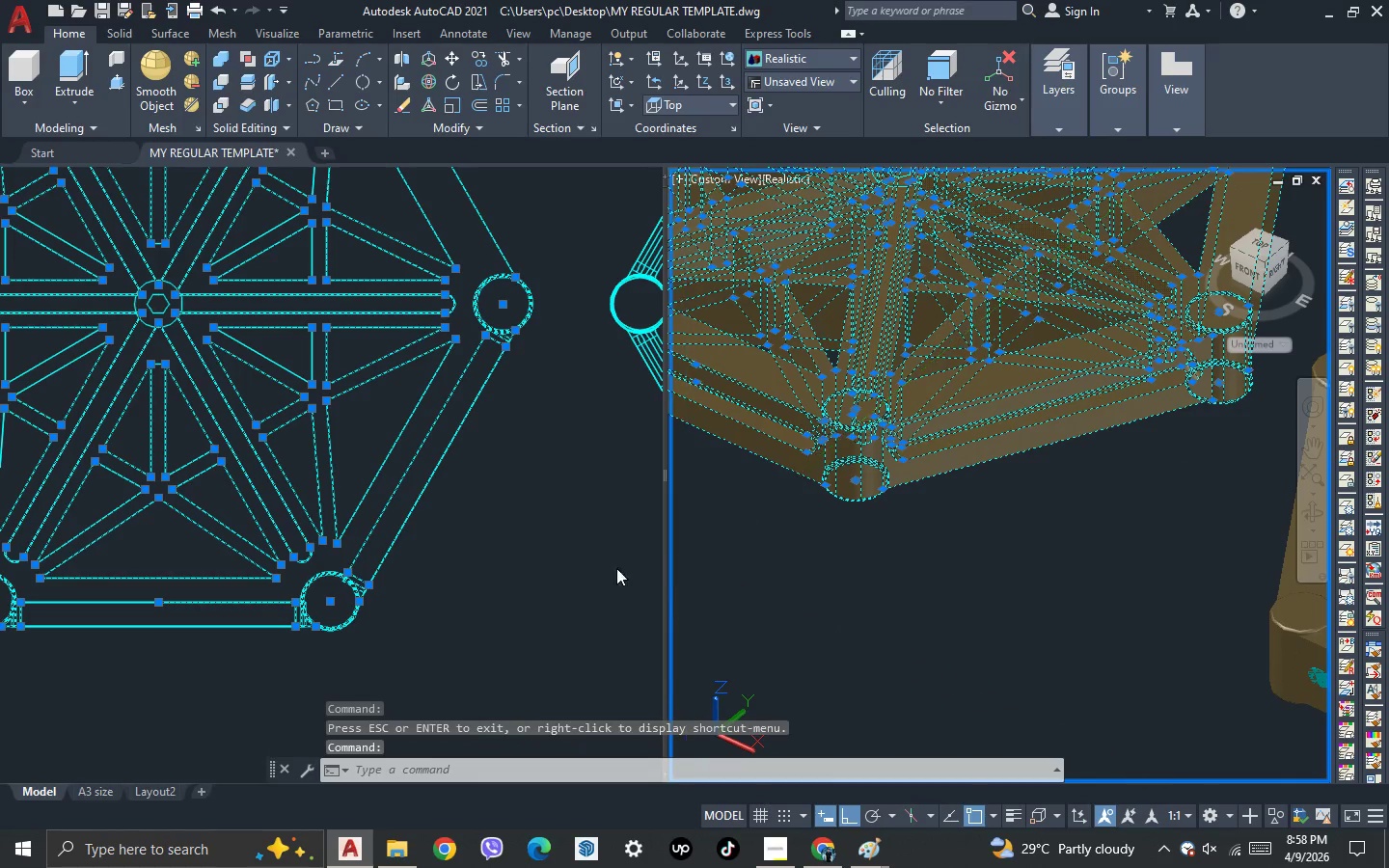 
key(Escape)
 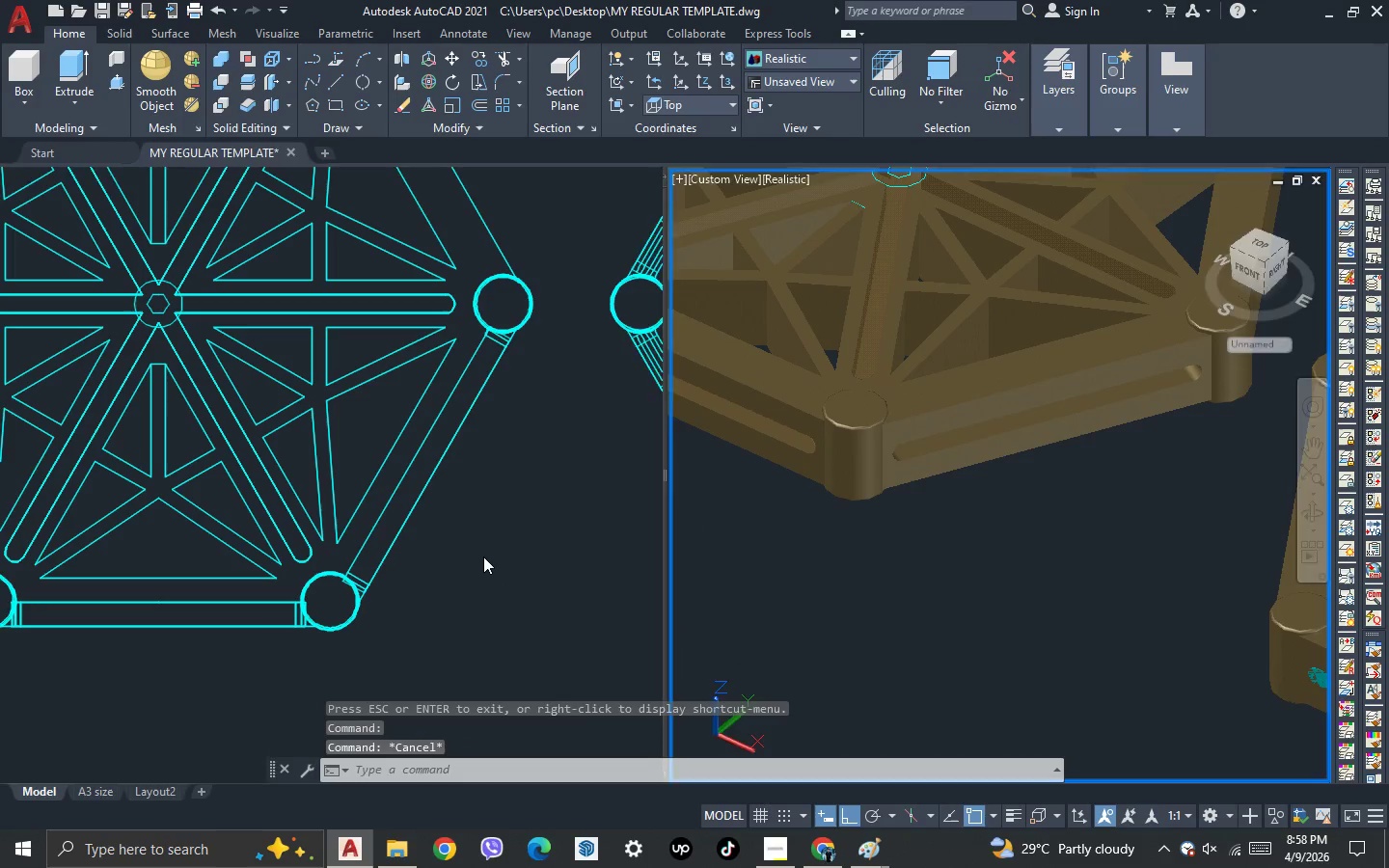 
left_click([483, 556])
 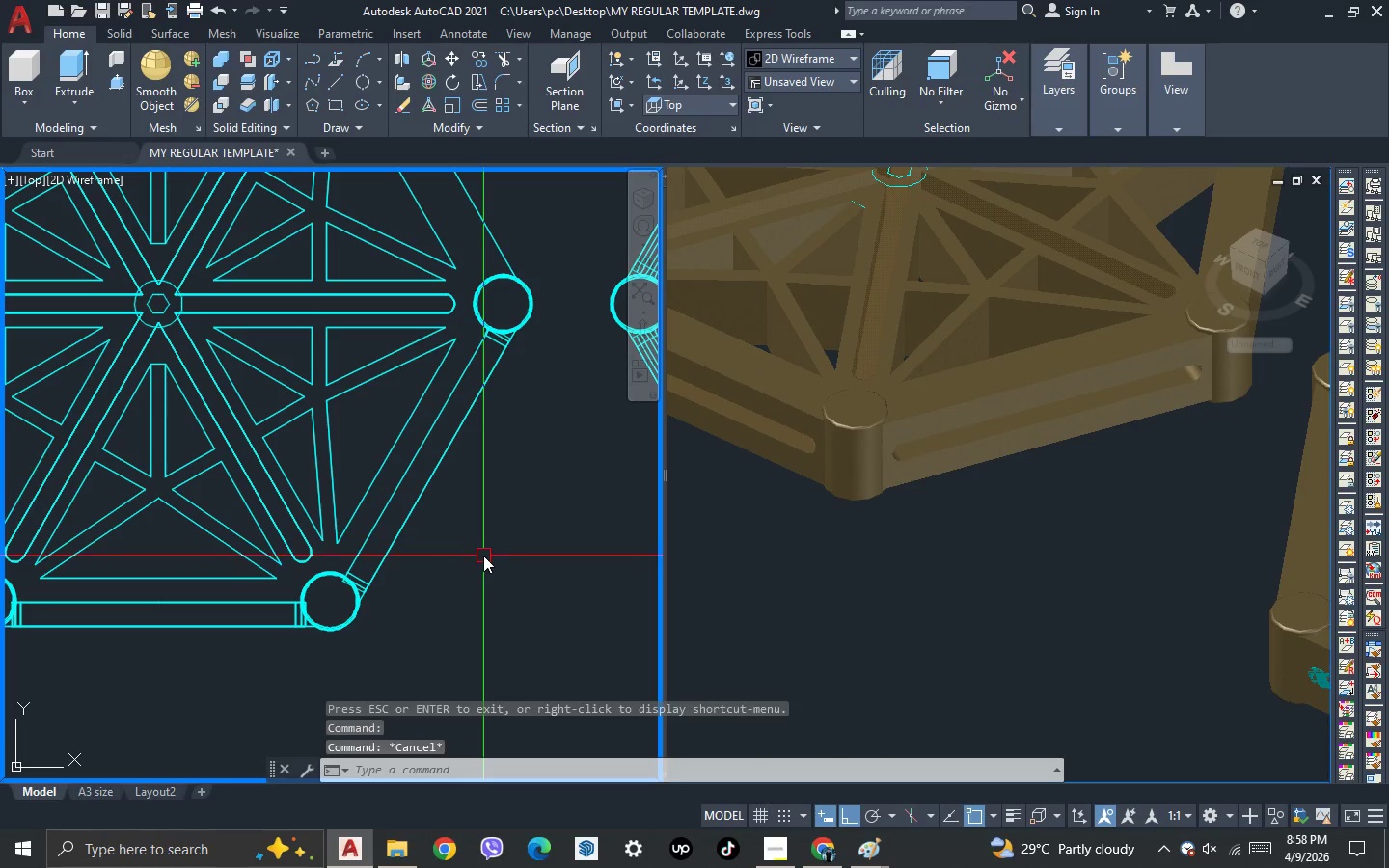 
key(L)
 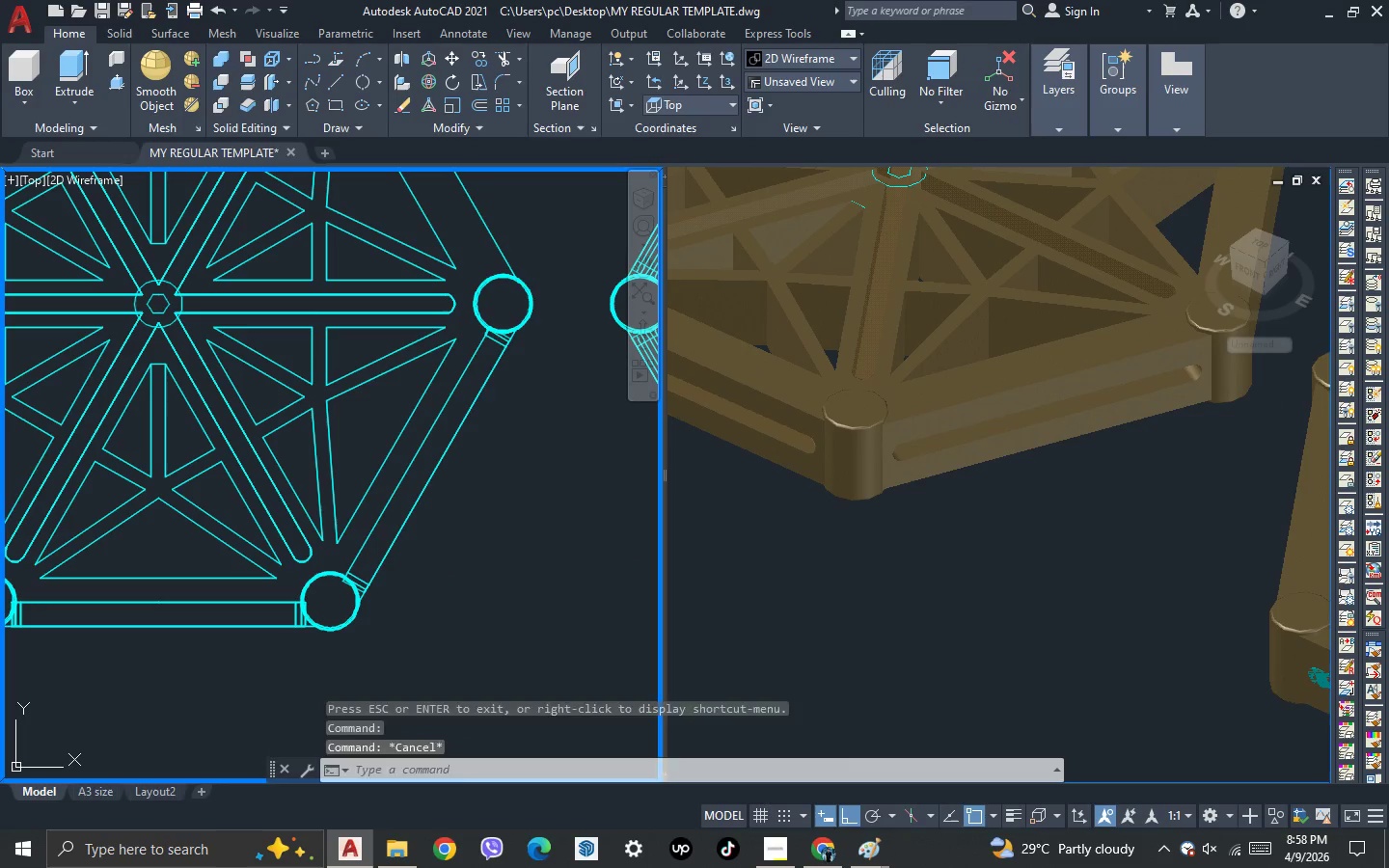 
key(Space)
 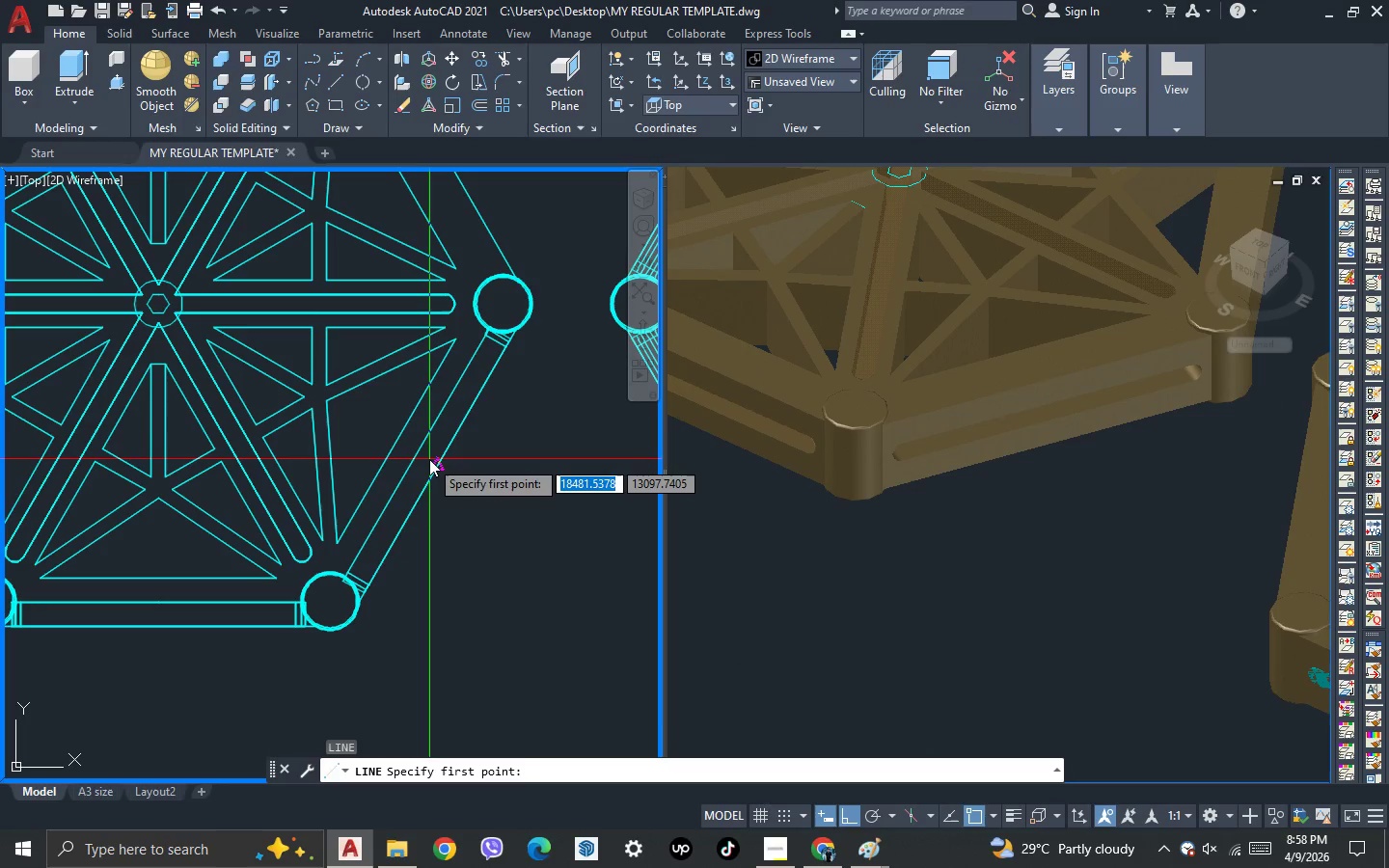 
left_click_drag(start_coordinate=[429, 459], to_coordinate=[446, 475])
 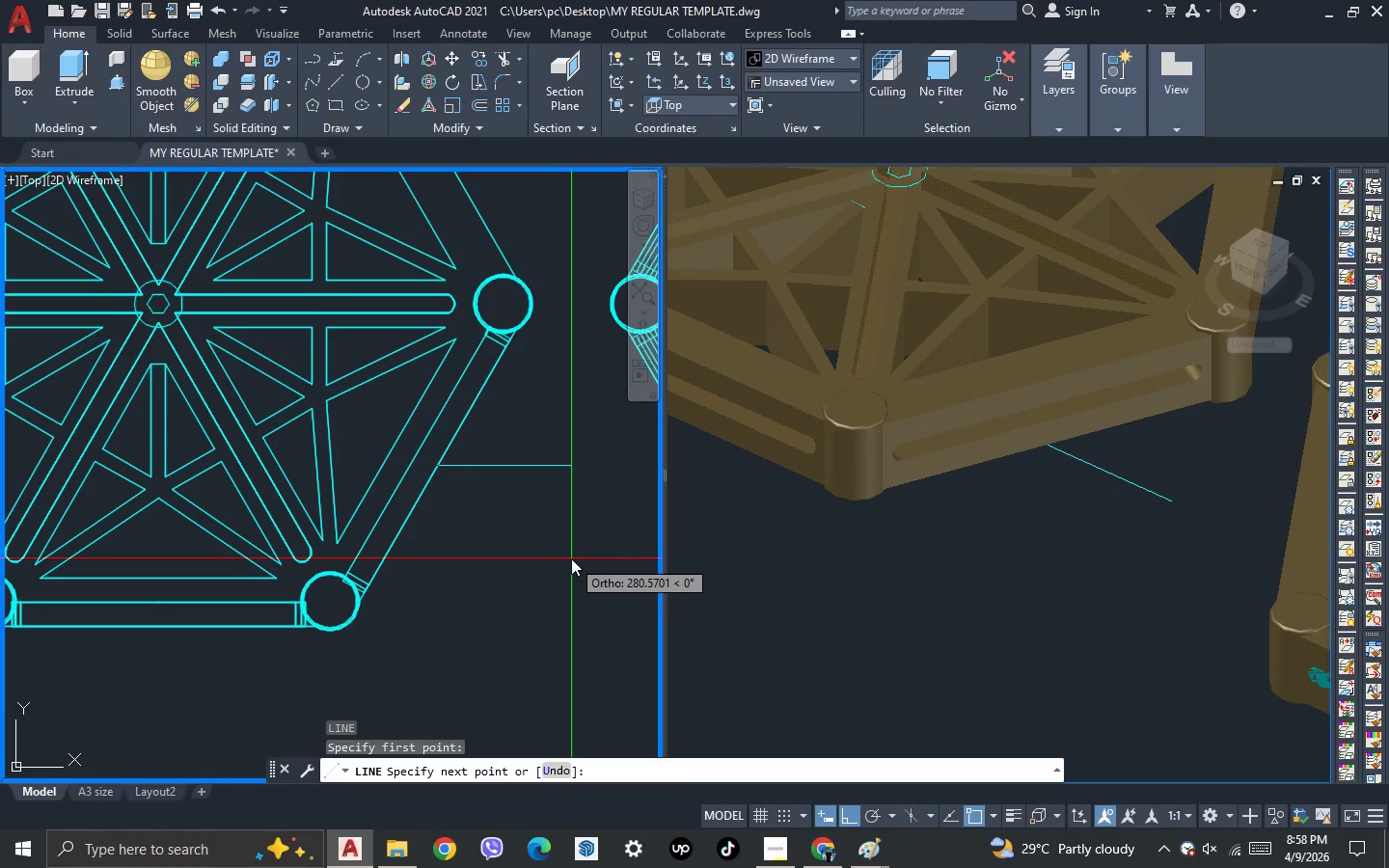 
key(Escape)
 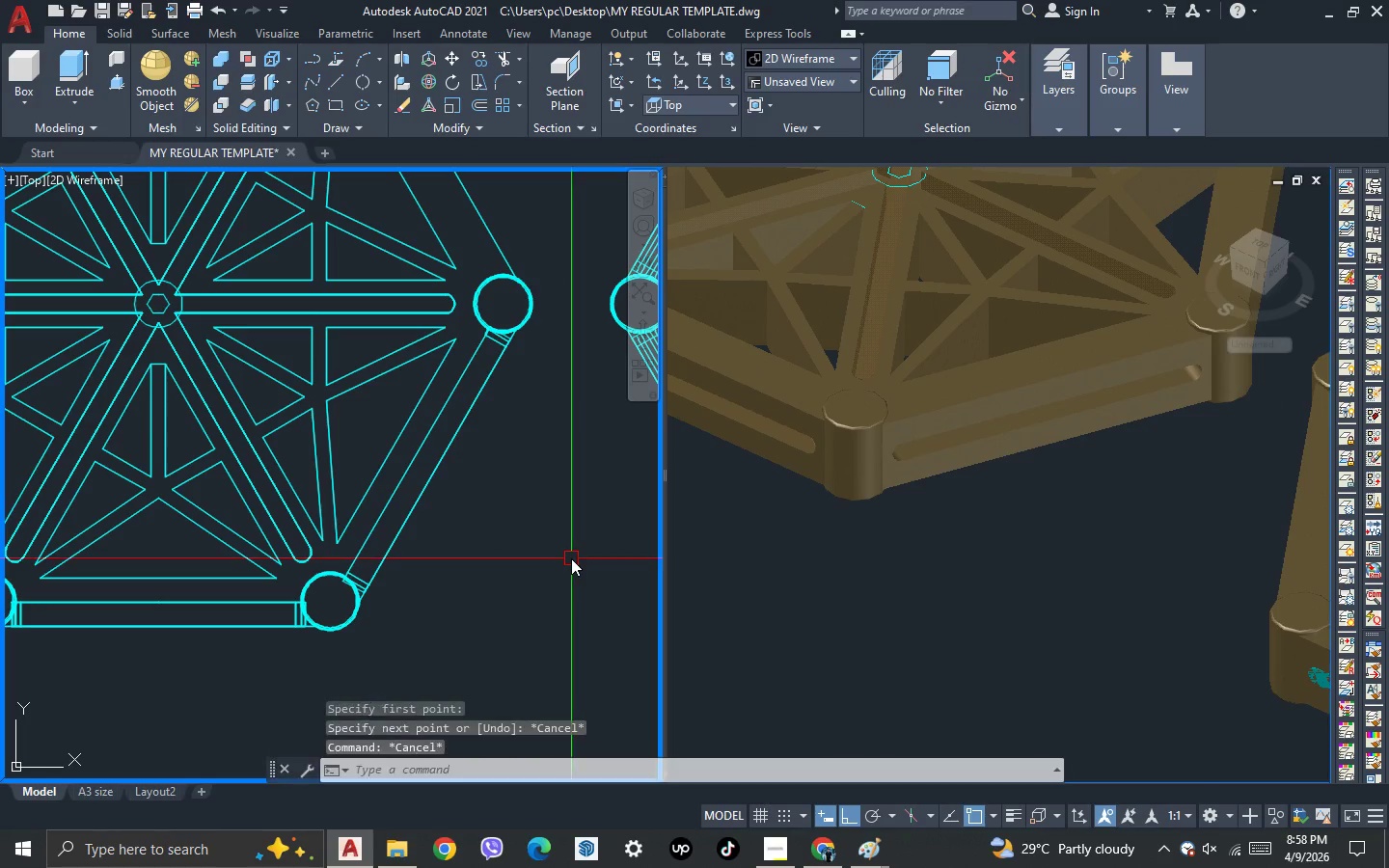 
key(Escape)
 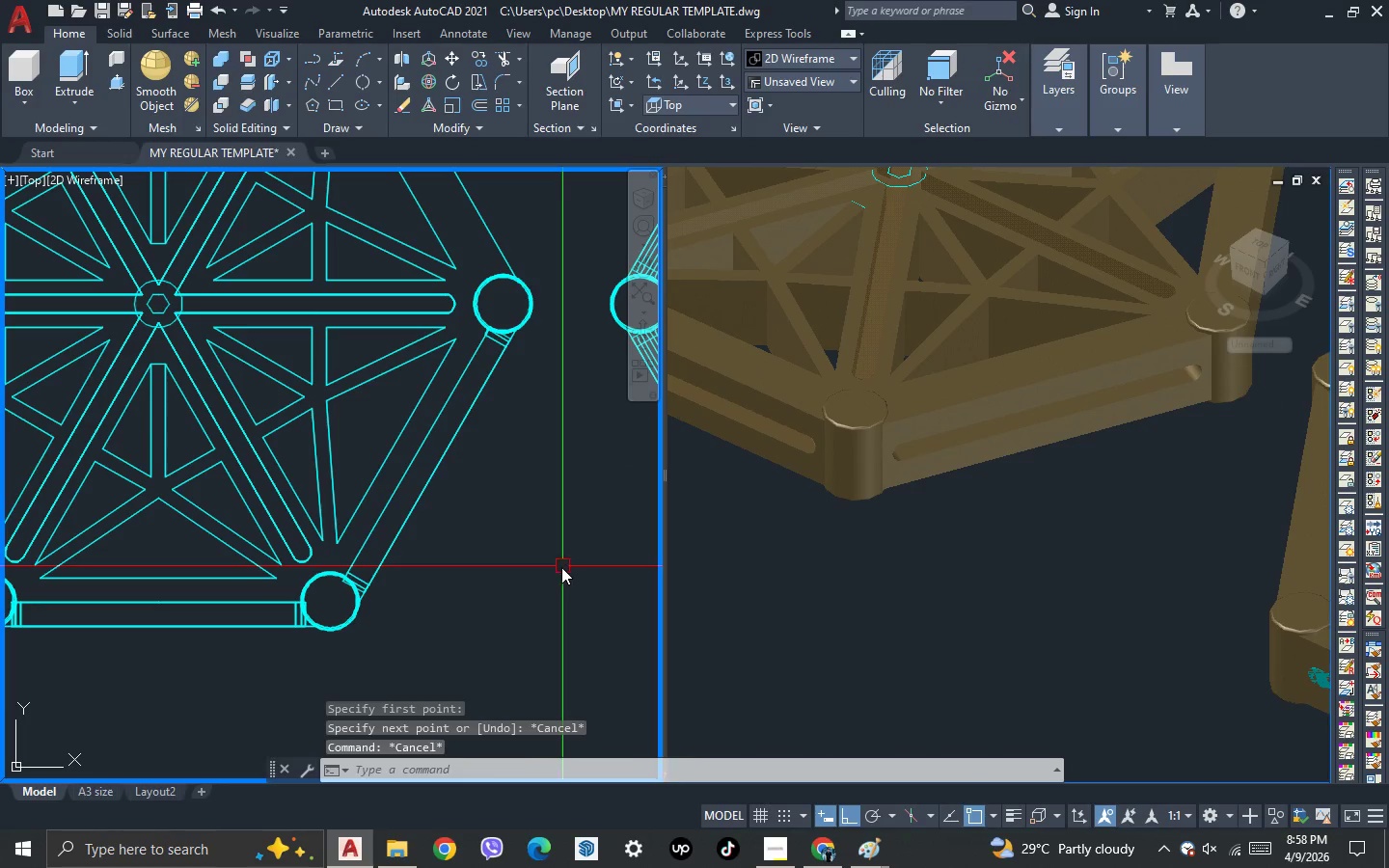 
left_click([561, 567])
 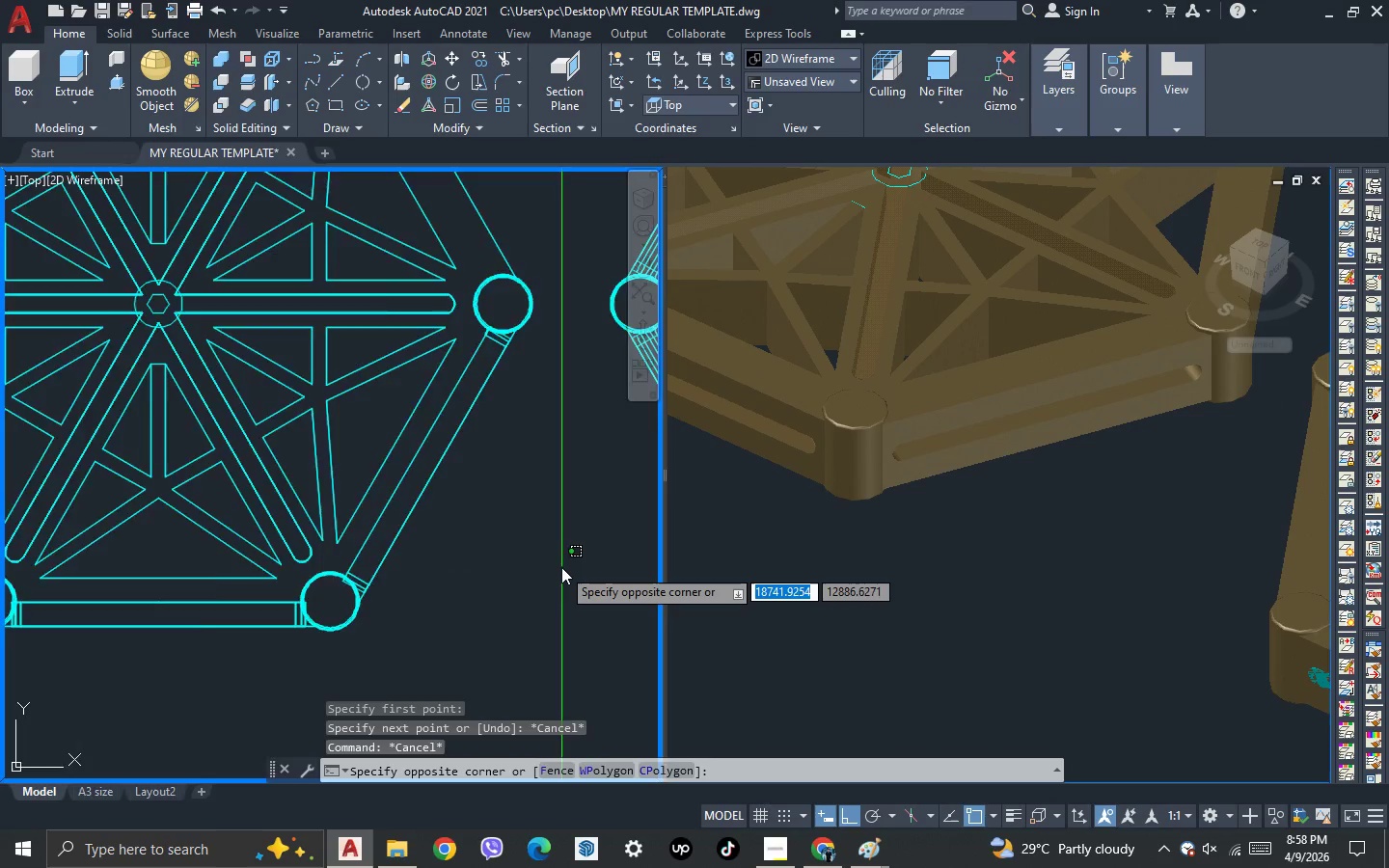 
scroll: coordinate [561, 567], scroll_direction: down, amount: 2.0
 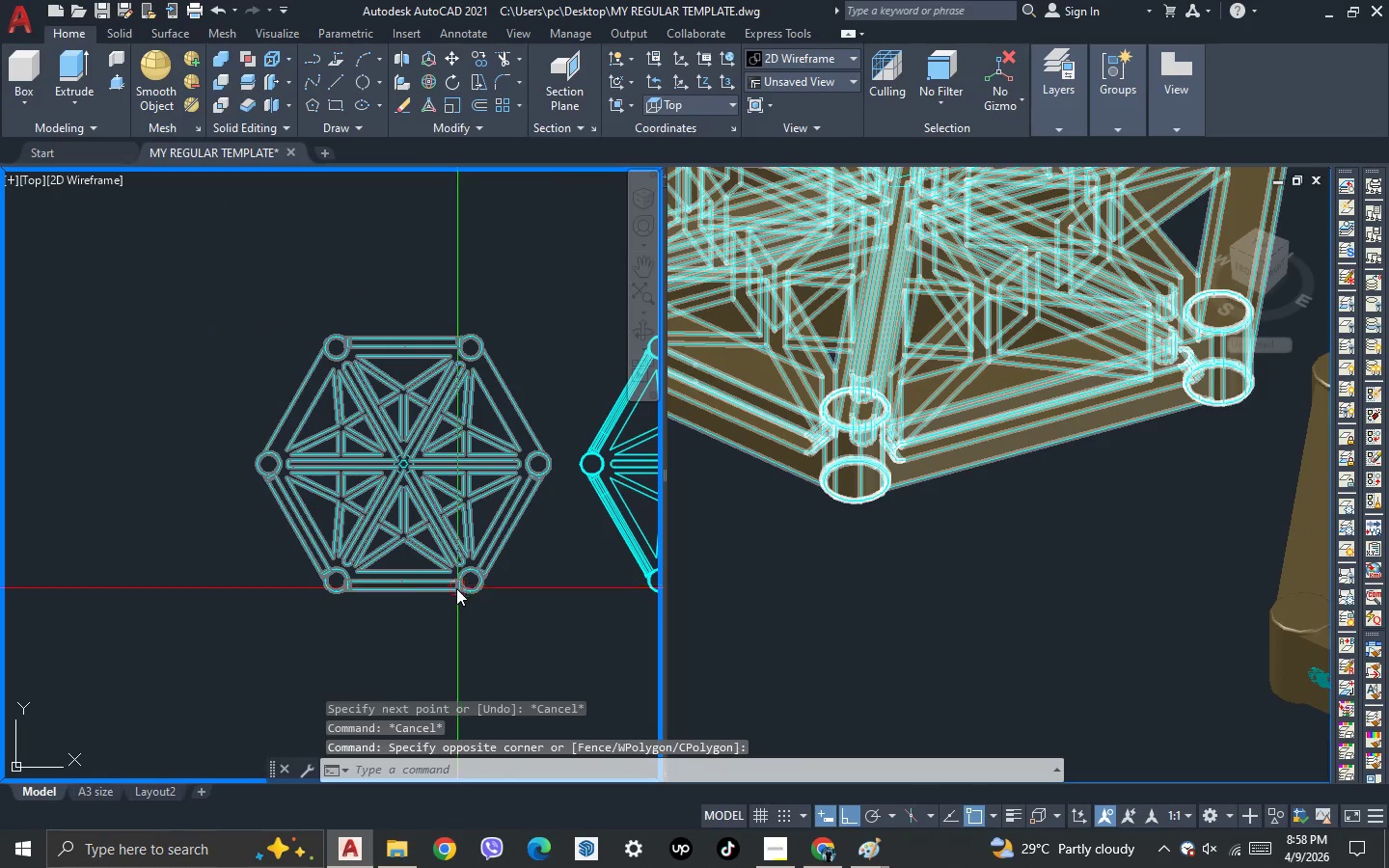 
key(Escape)
 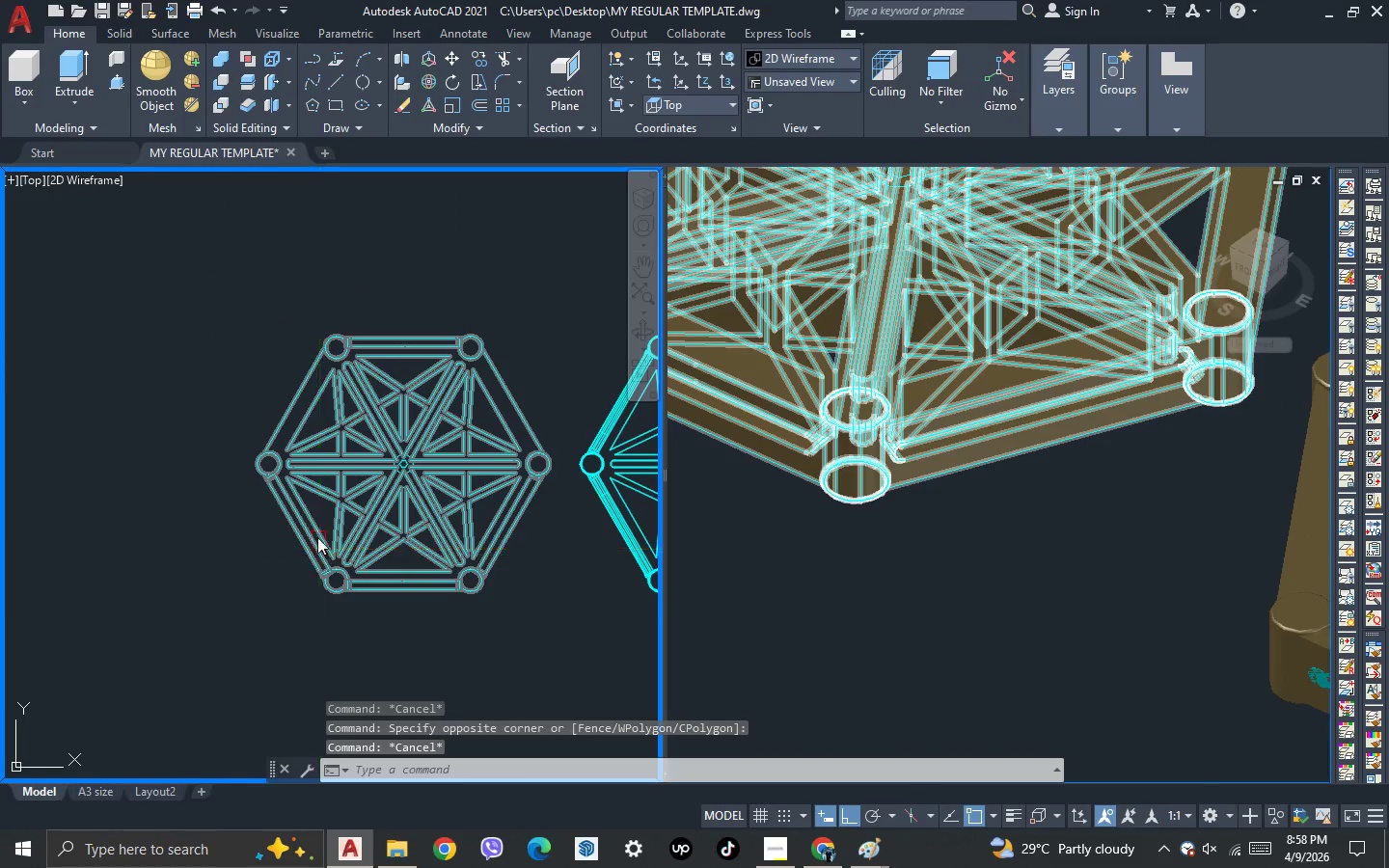 
scroll: coordinate [317, 537], scroll_direction: up, amount: 1.0
 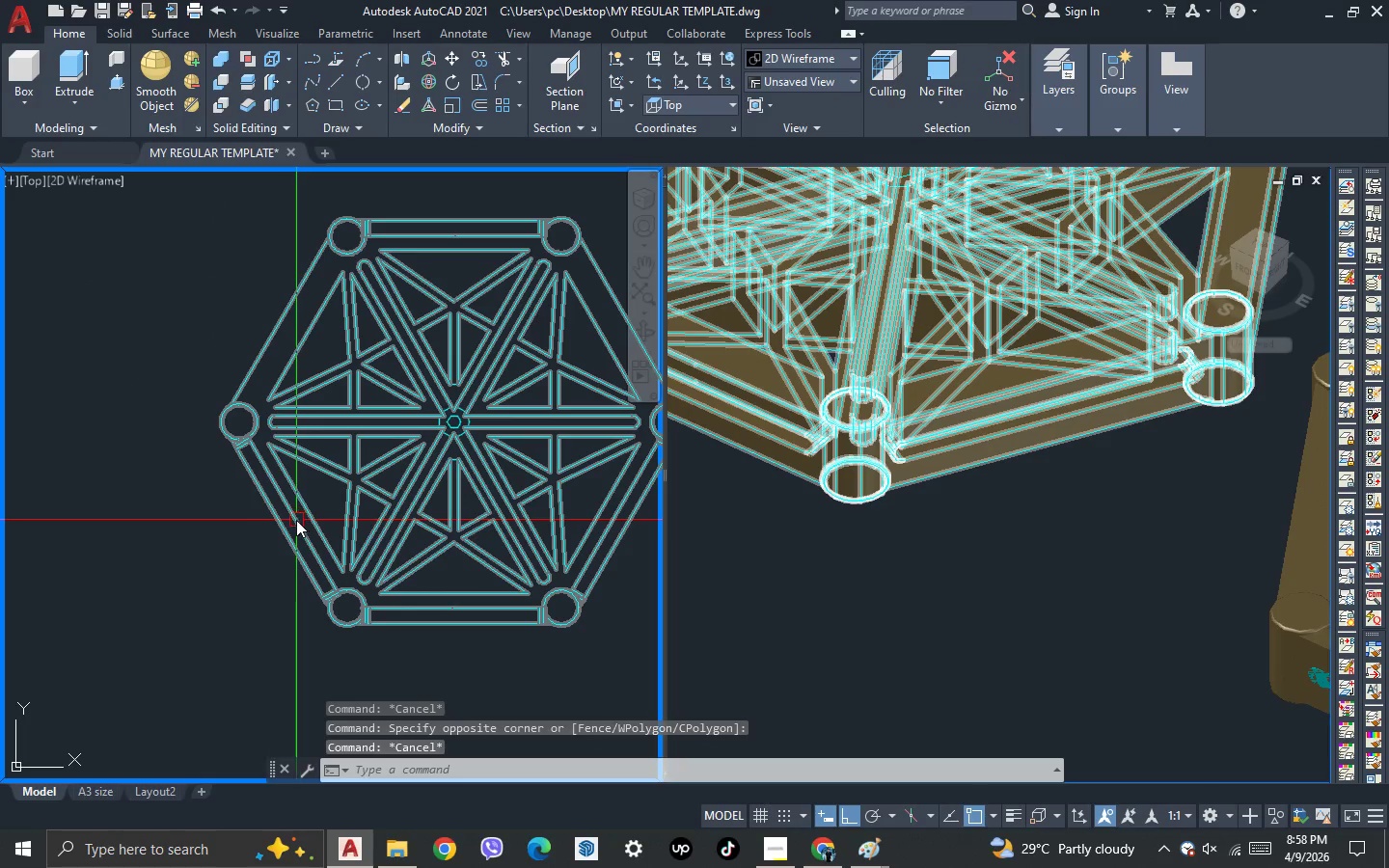 
left_click([295, 520])
 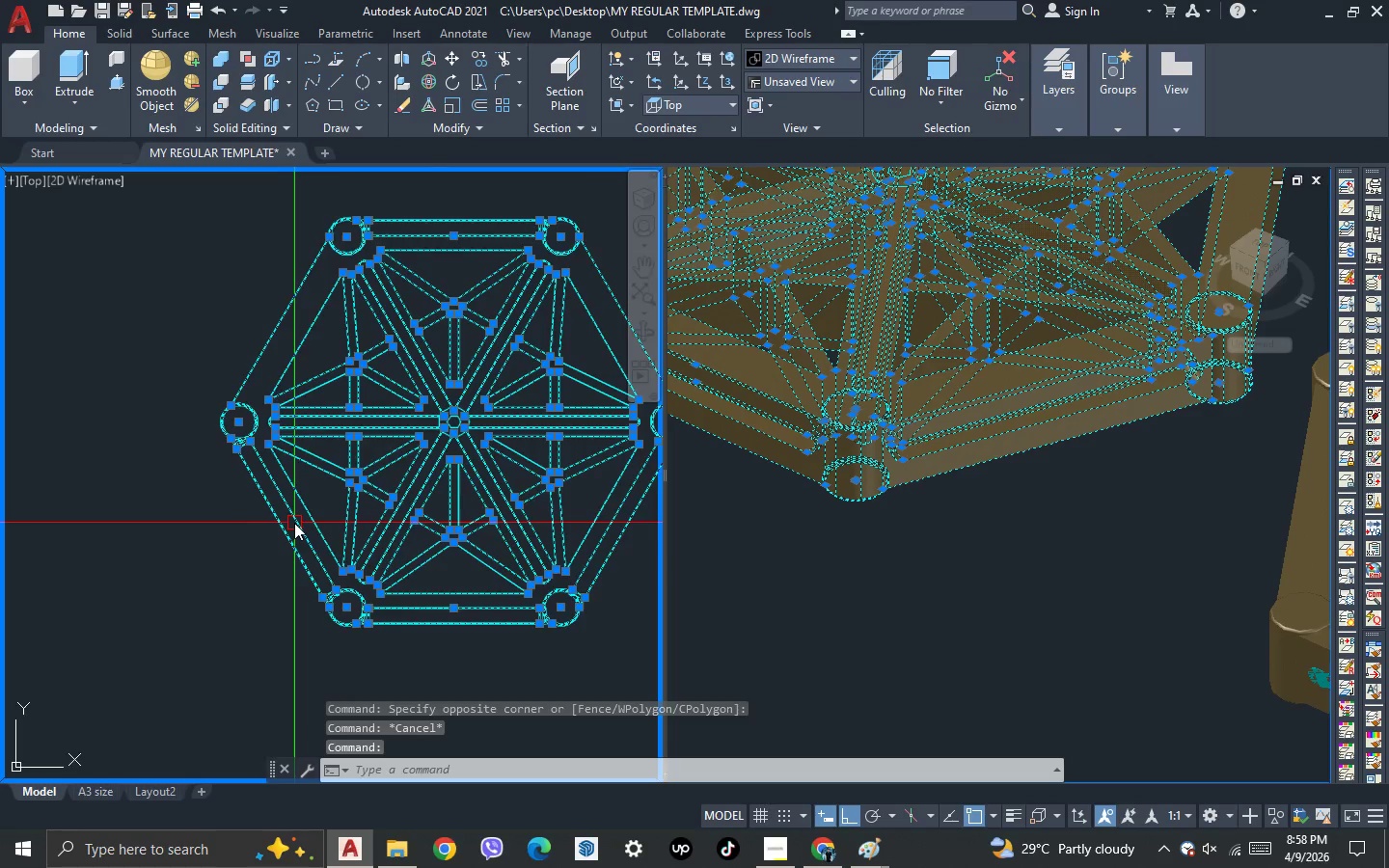 
left_click_drag(start_coordinate=[308, 475], to_coordinate=[300, 491])
 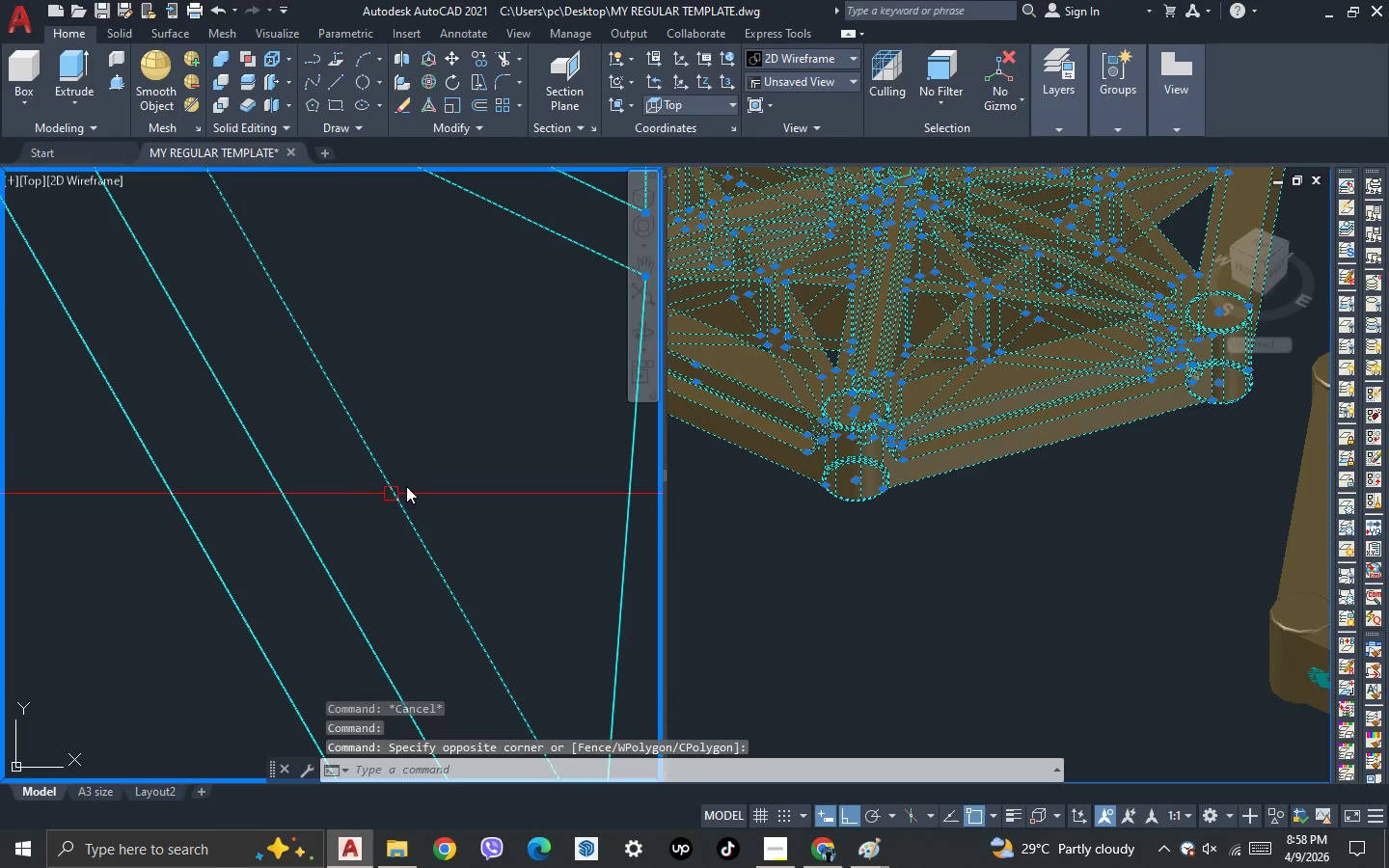 
scroll: coordinate [294, 517], scroll_direction: up, amount: 4.0
 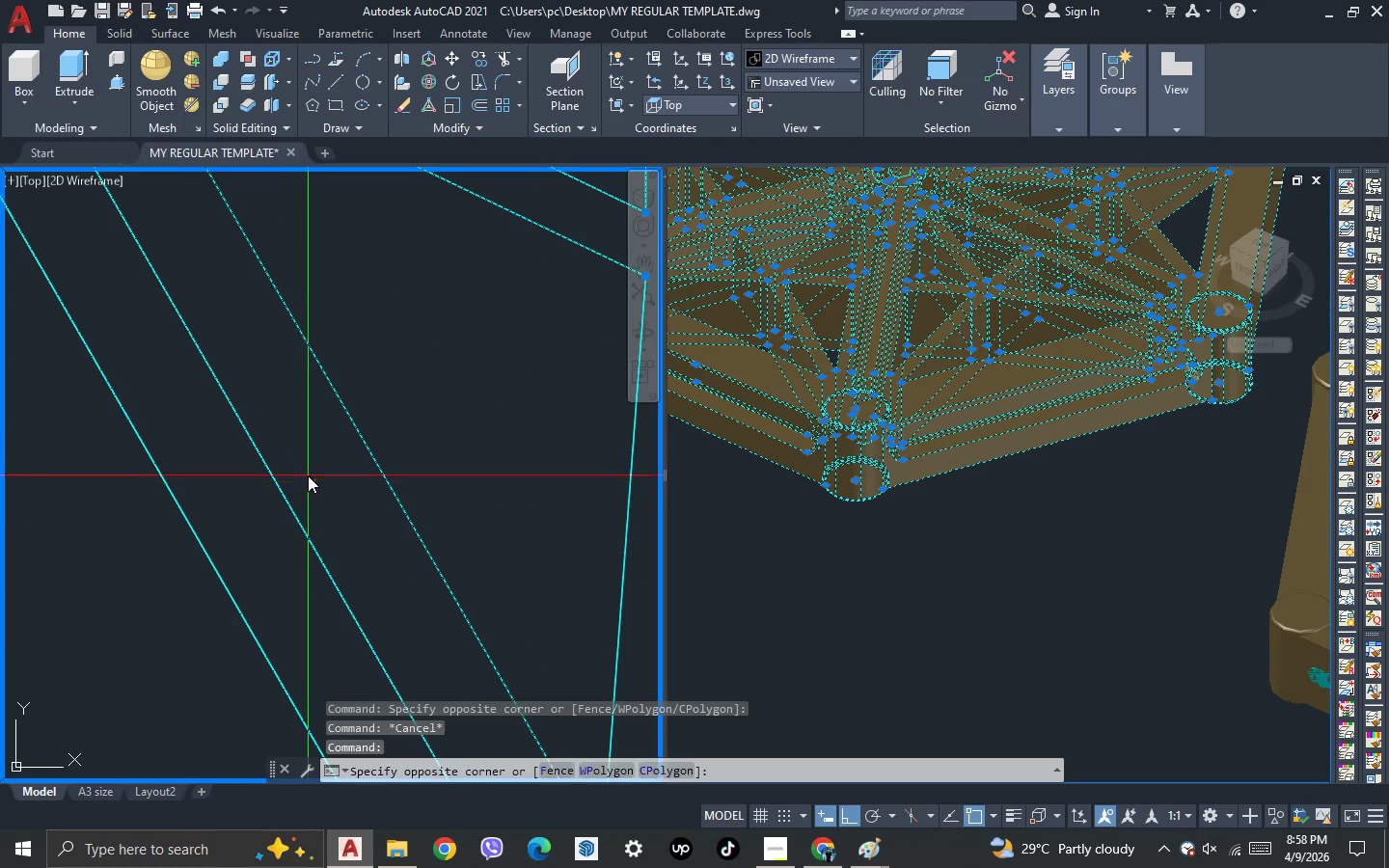 
hold_key(key=ShiftLeft, duration=0.98)
left_click_drag(start_coordinate=[439, 463], to_coordinate=[403, 484])
 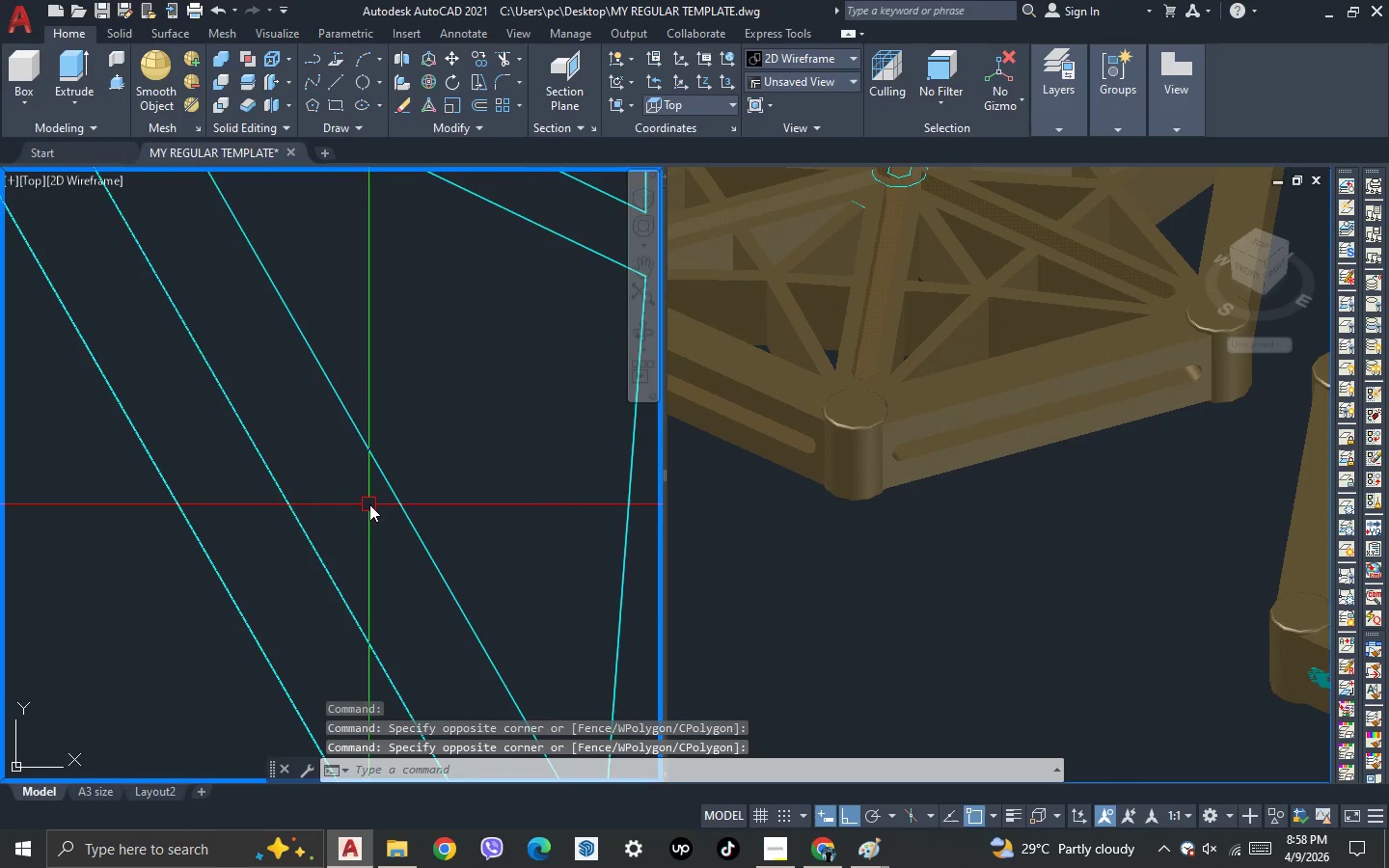 
scroll: coordinate [202, 558], scroll_direction: down, amount: 5.0
 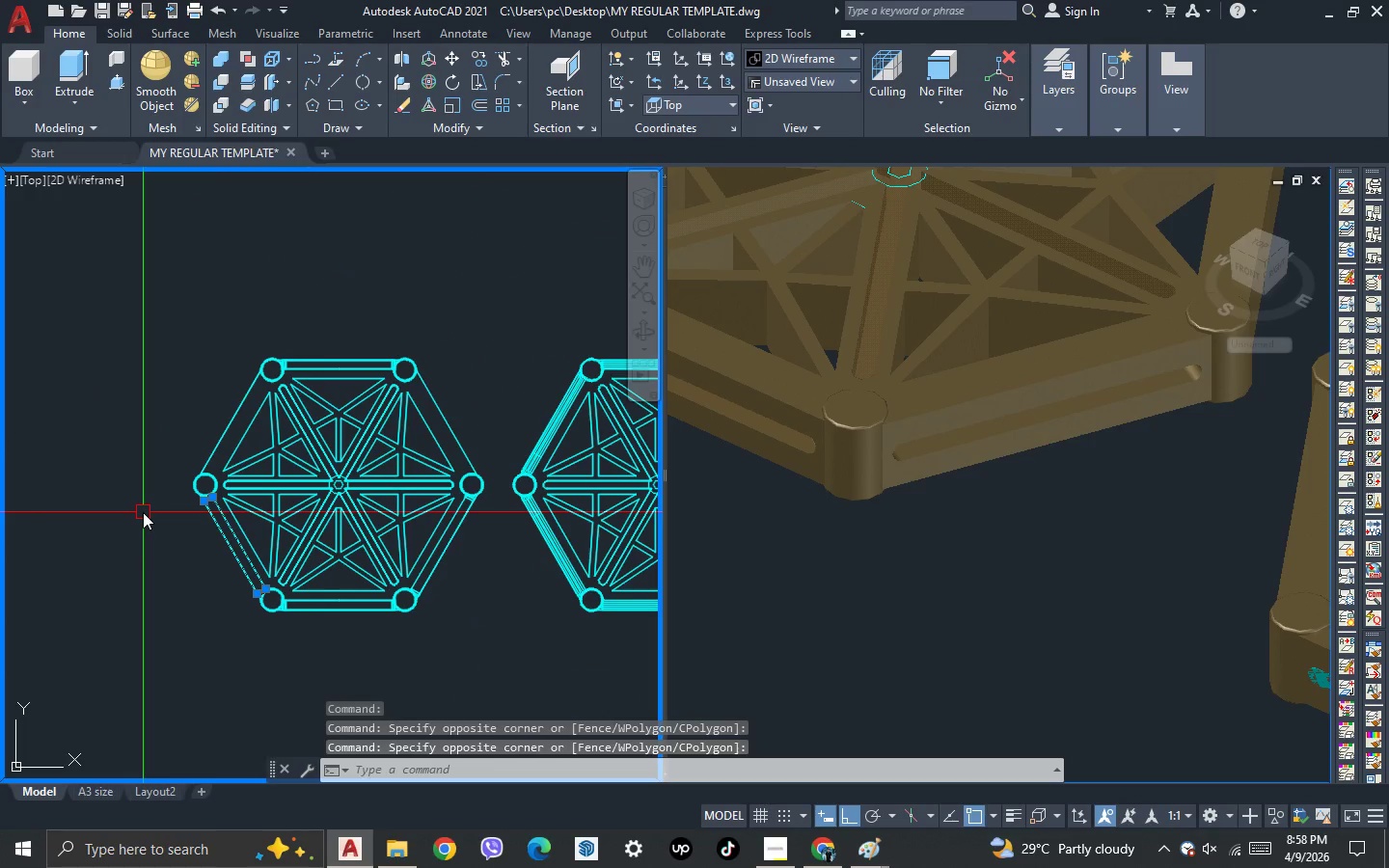 
type(mi )
 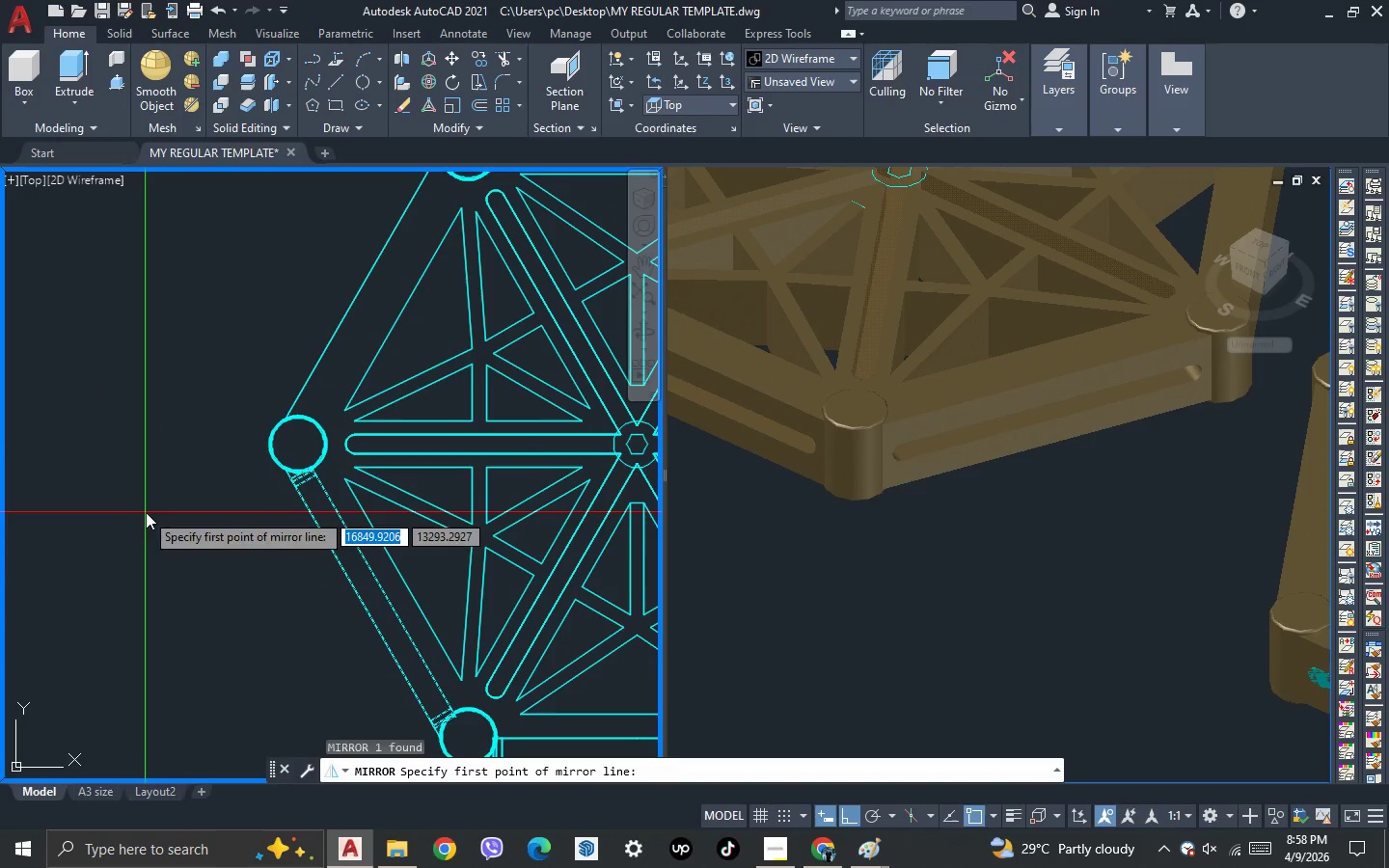 
scroll: coordinate [145, 512], scroll_direction: up, amount: 2.0
 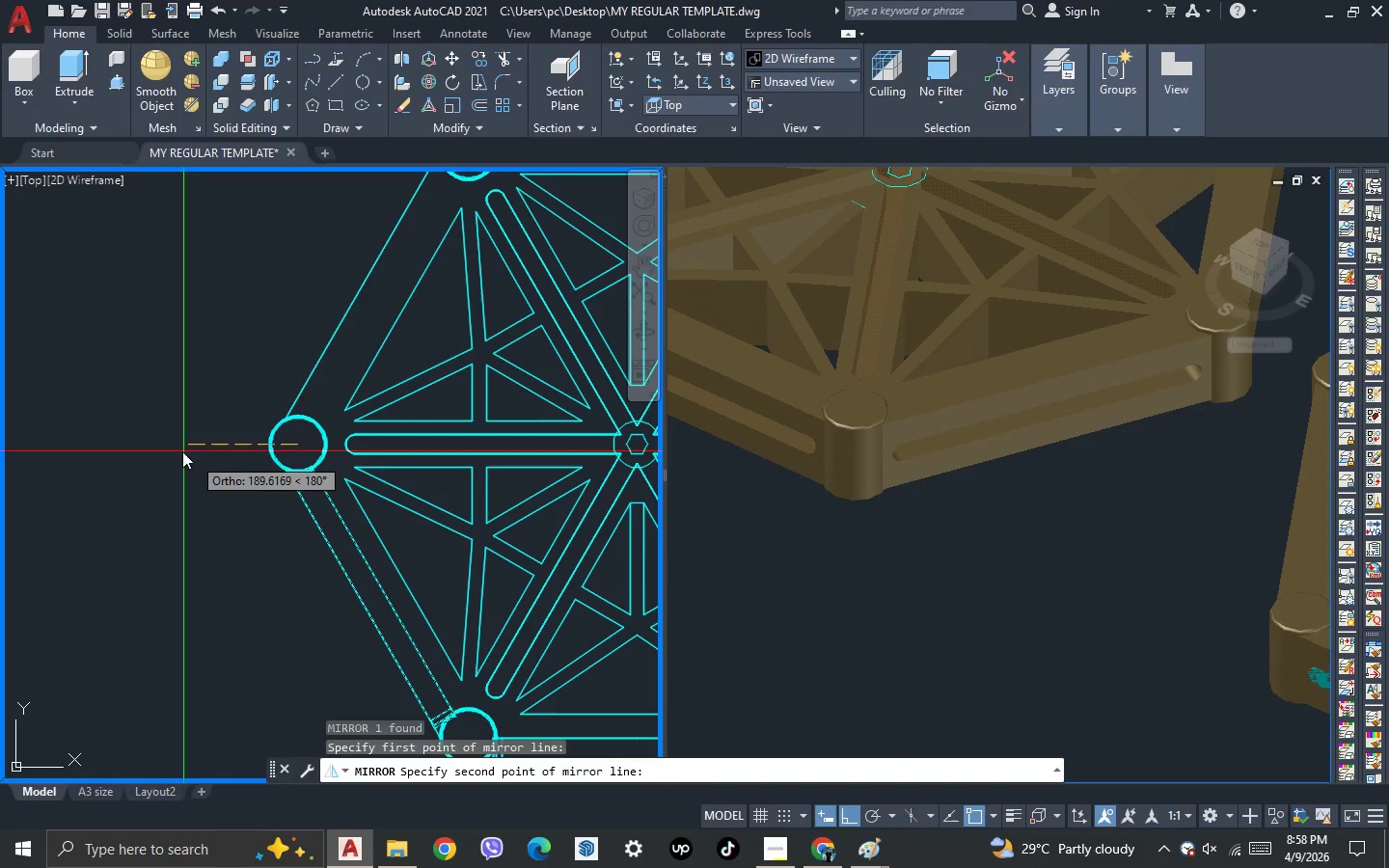 
left_click([177, 450])
 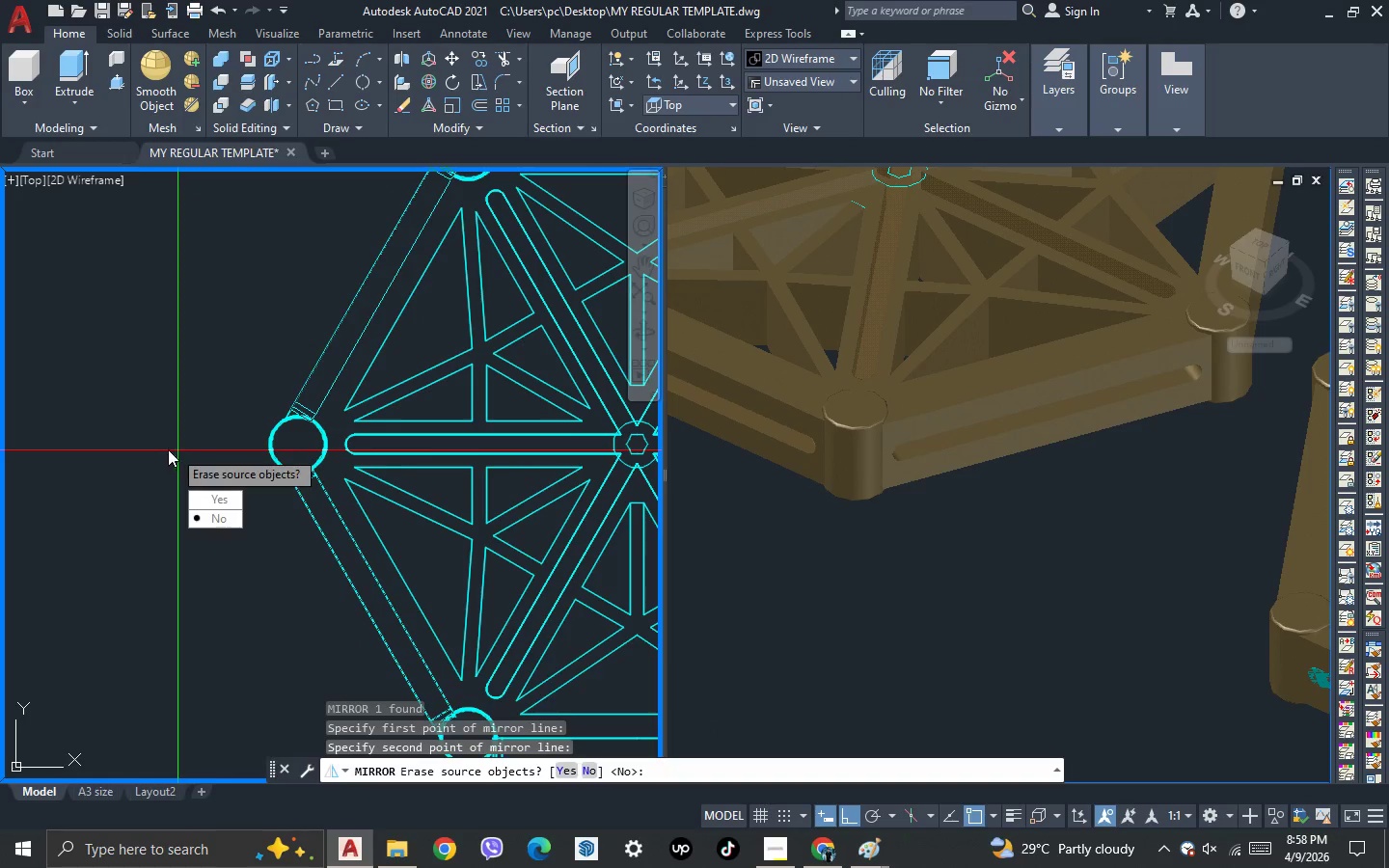 
key(Space)
 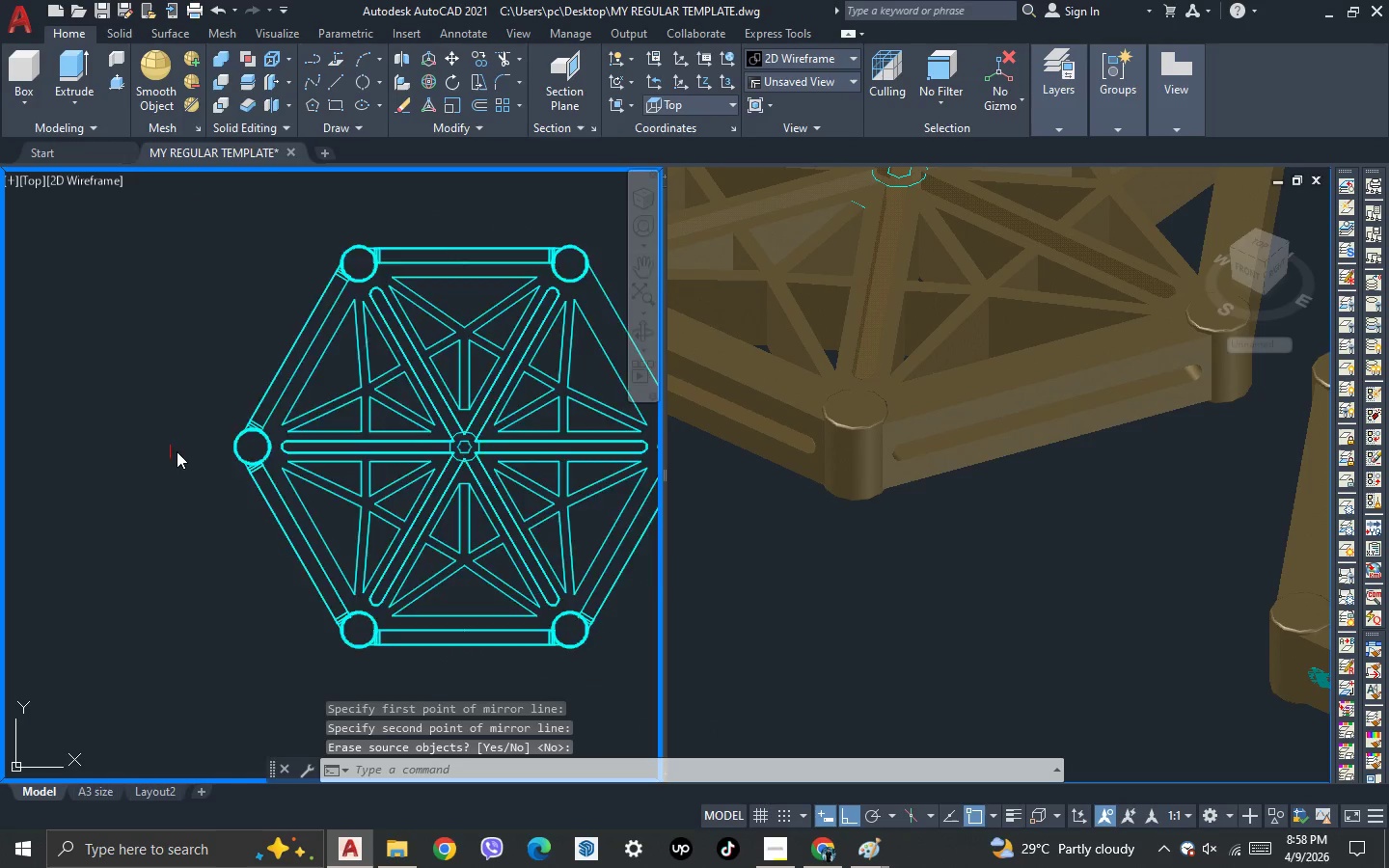 
scroll: coordinate [228, 411], scroll_direction: down, amount: 1.0
 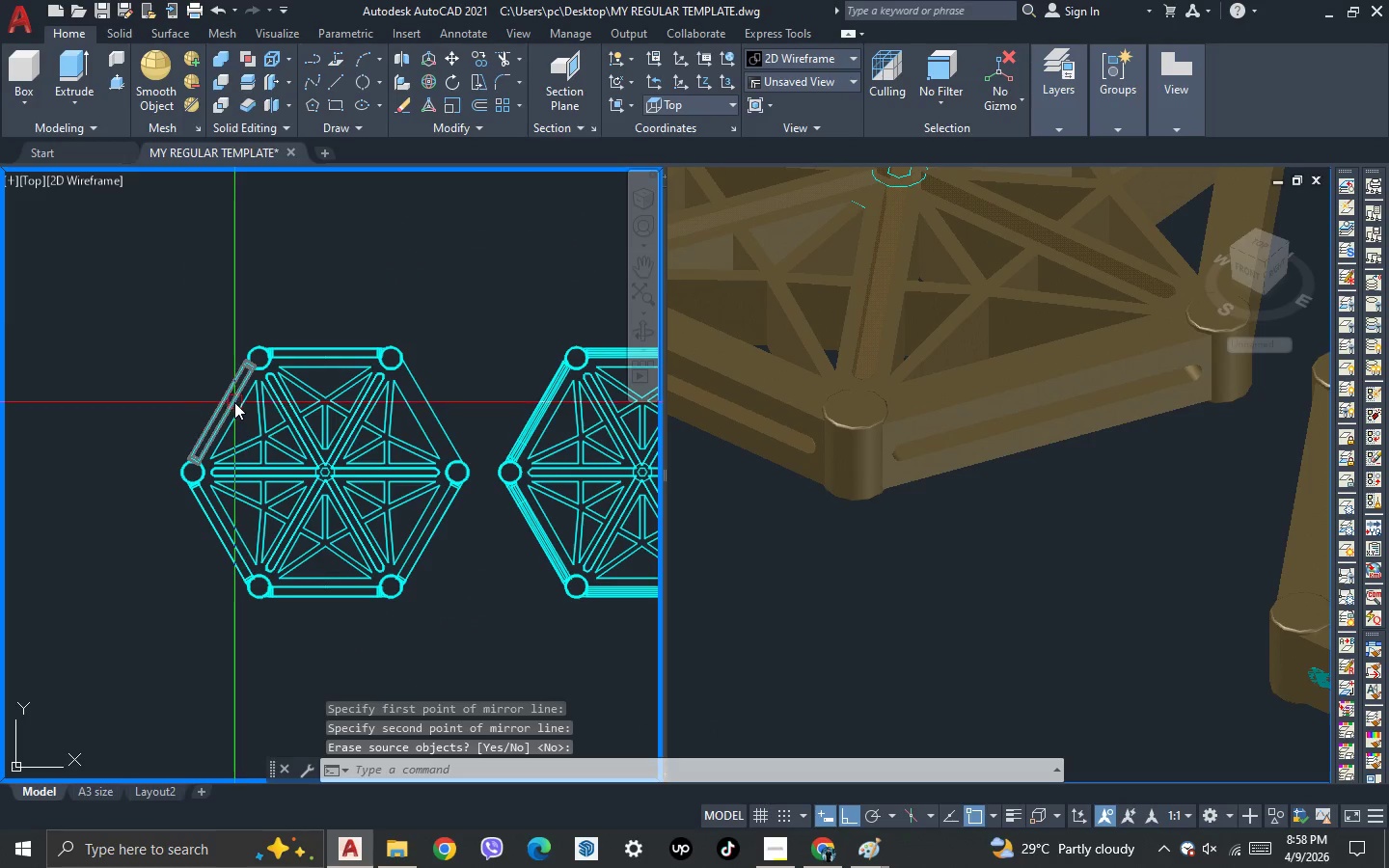 
left_click([234, 402])
 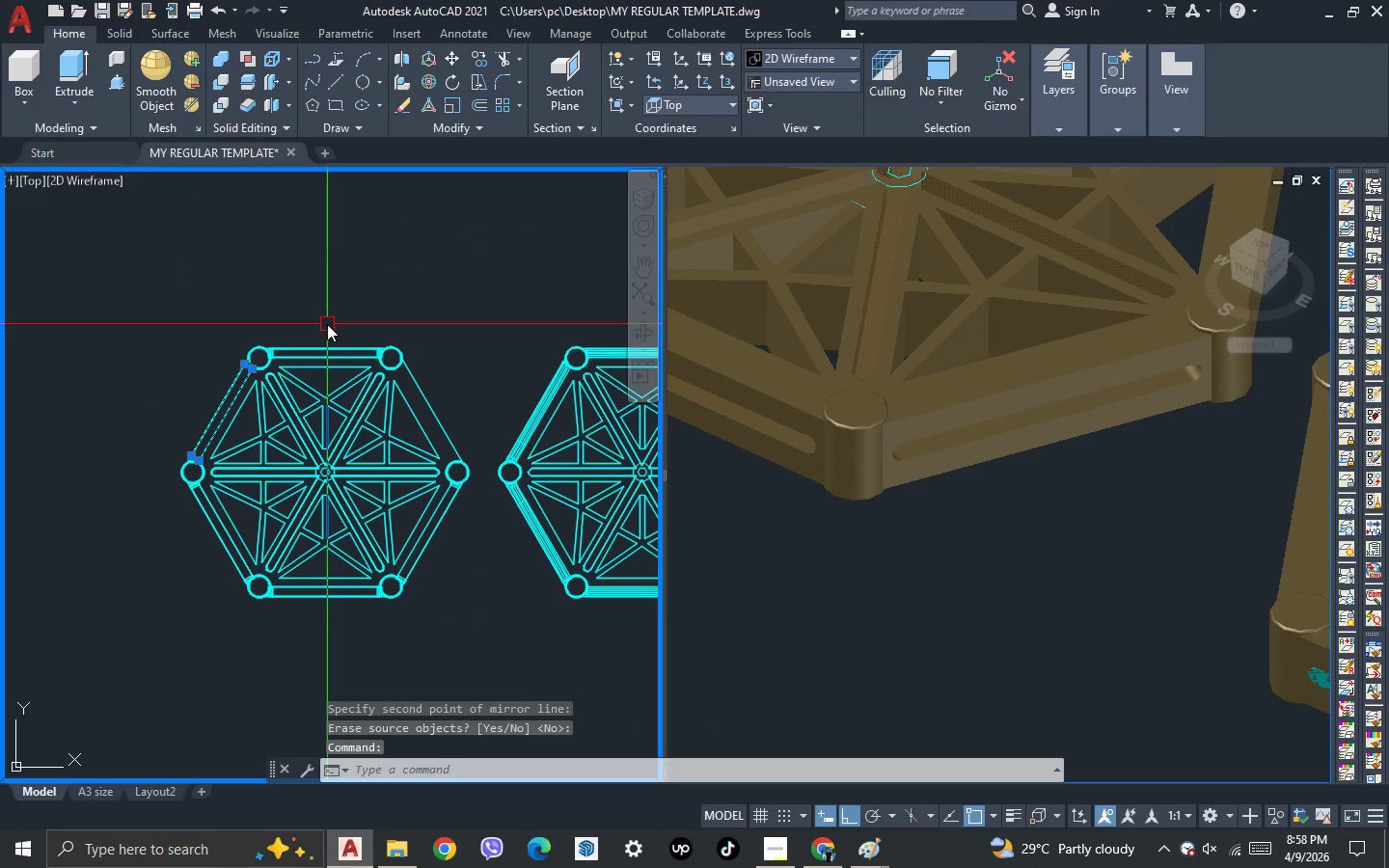 
type(mi )
 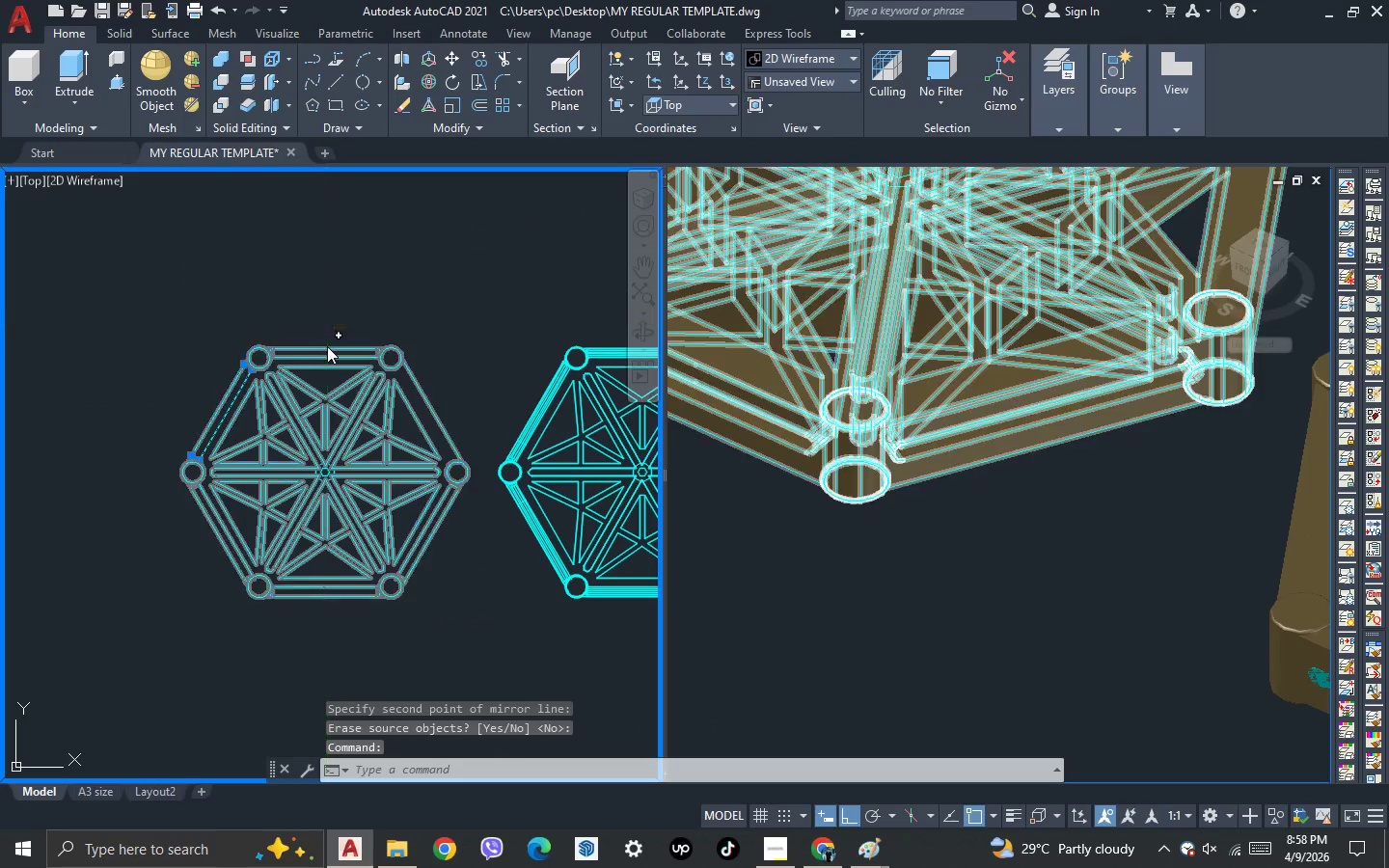 
scroll: coordinate [327, 346], scroll_direction: up, amount: 3.0
 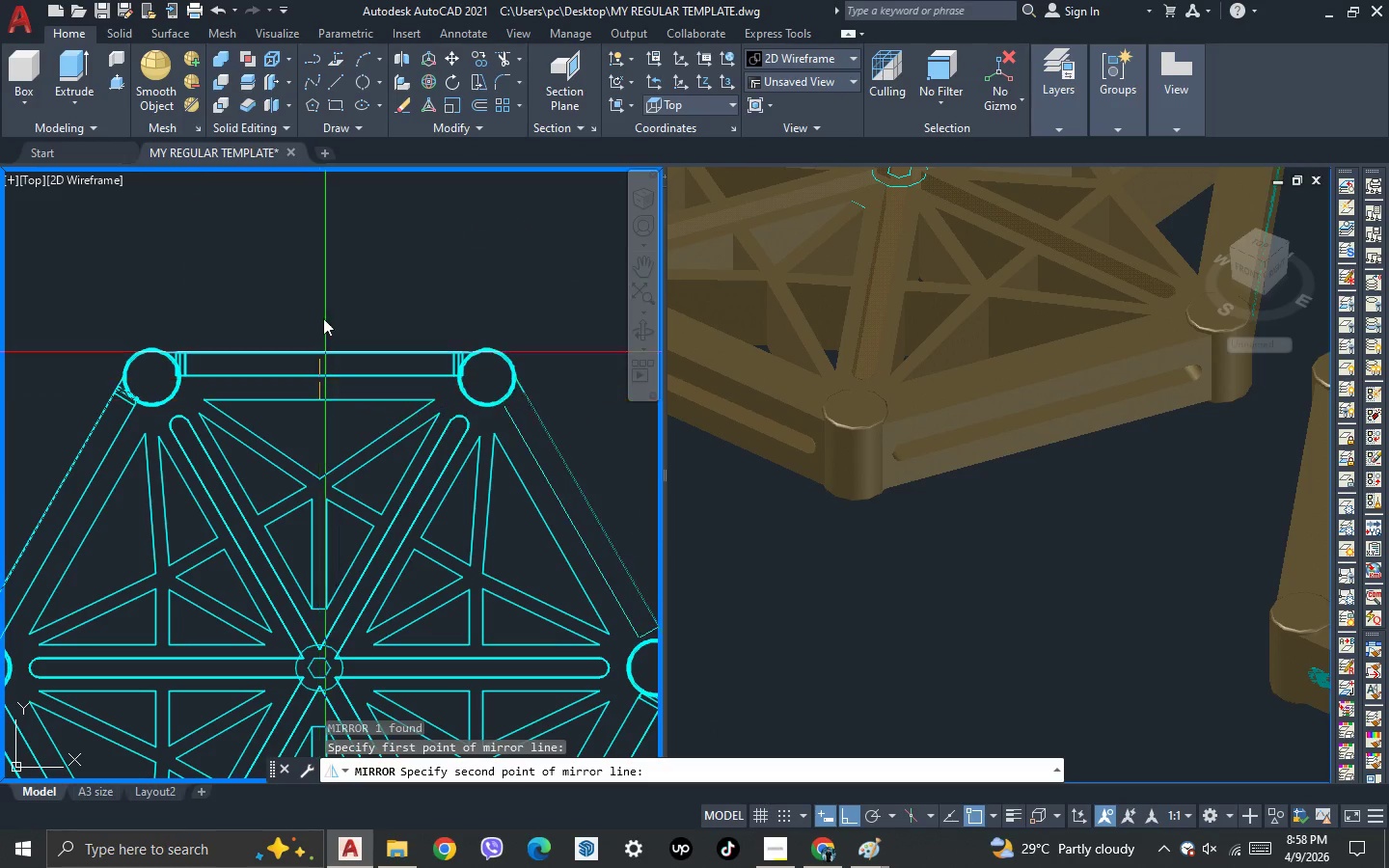 
left_click([315, 254])
 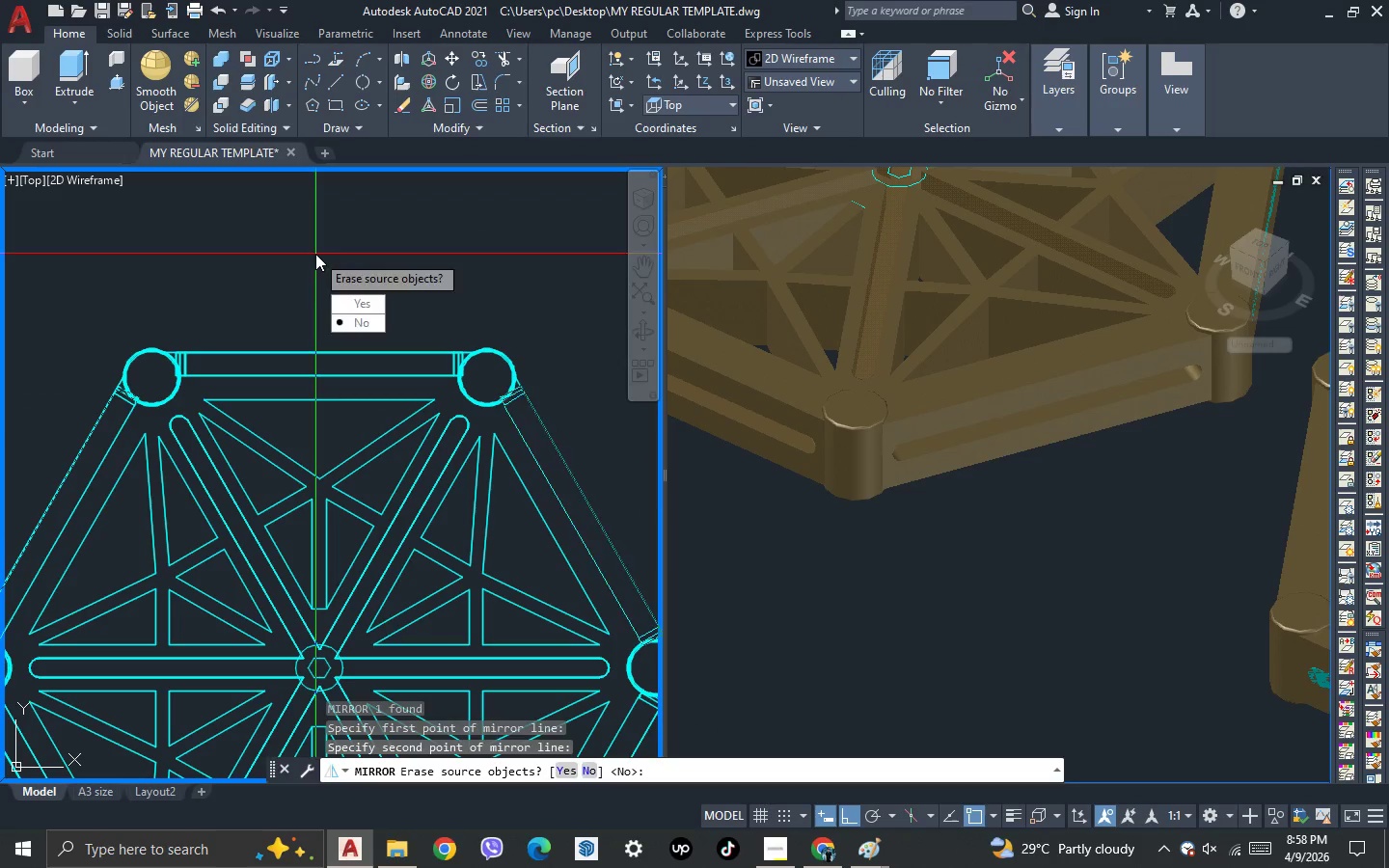 
key(Space)
 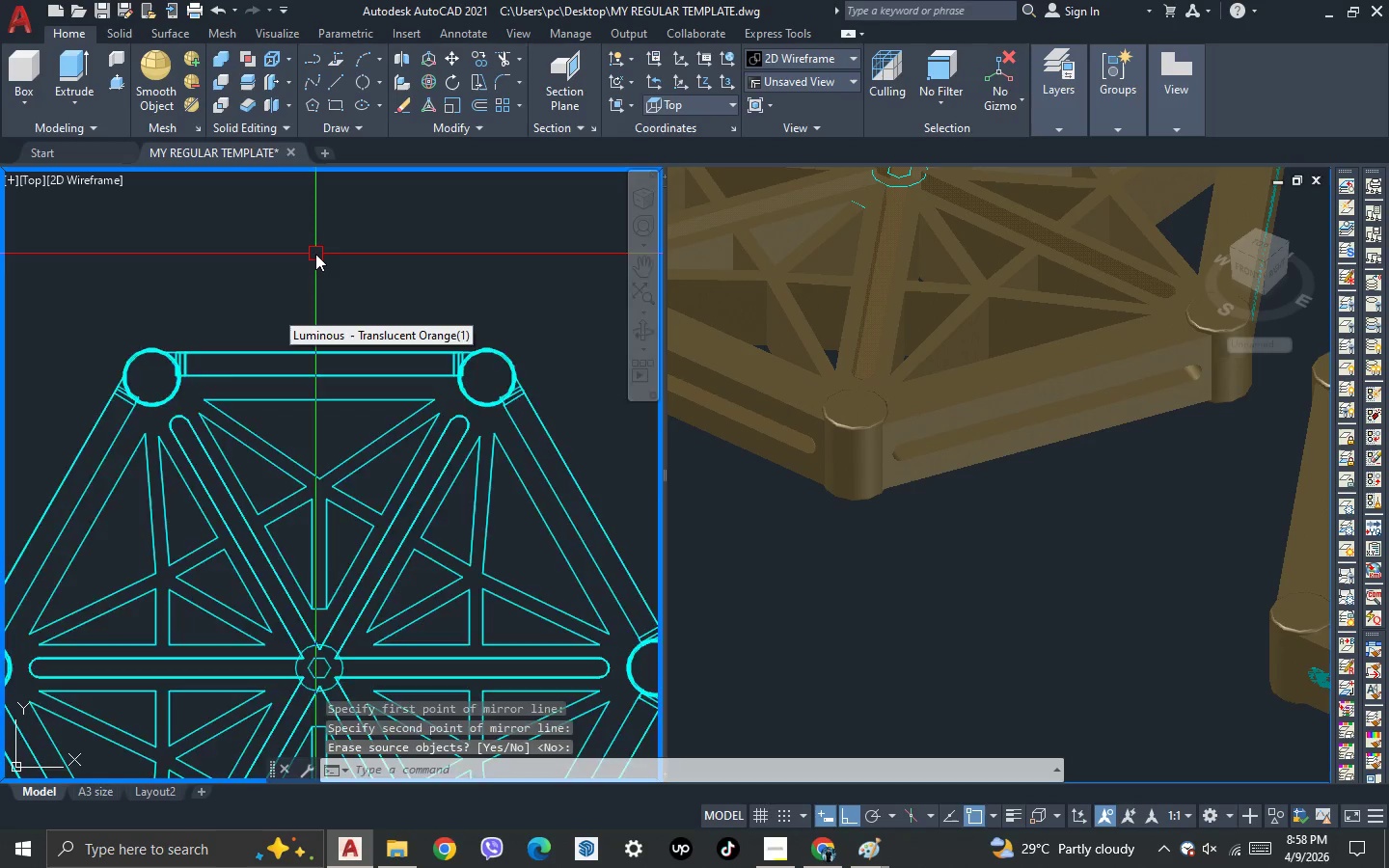 
scroll: coordinate [315, 254], scroll_direction: down, amount: 3.0
 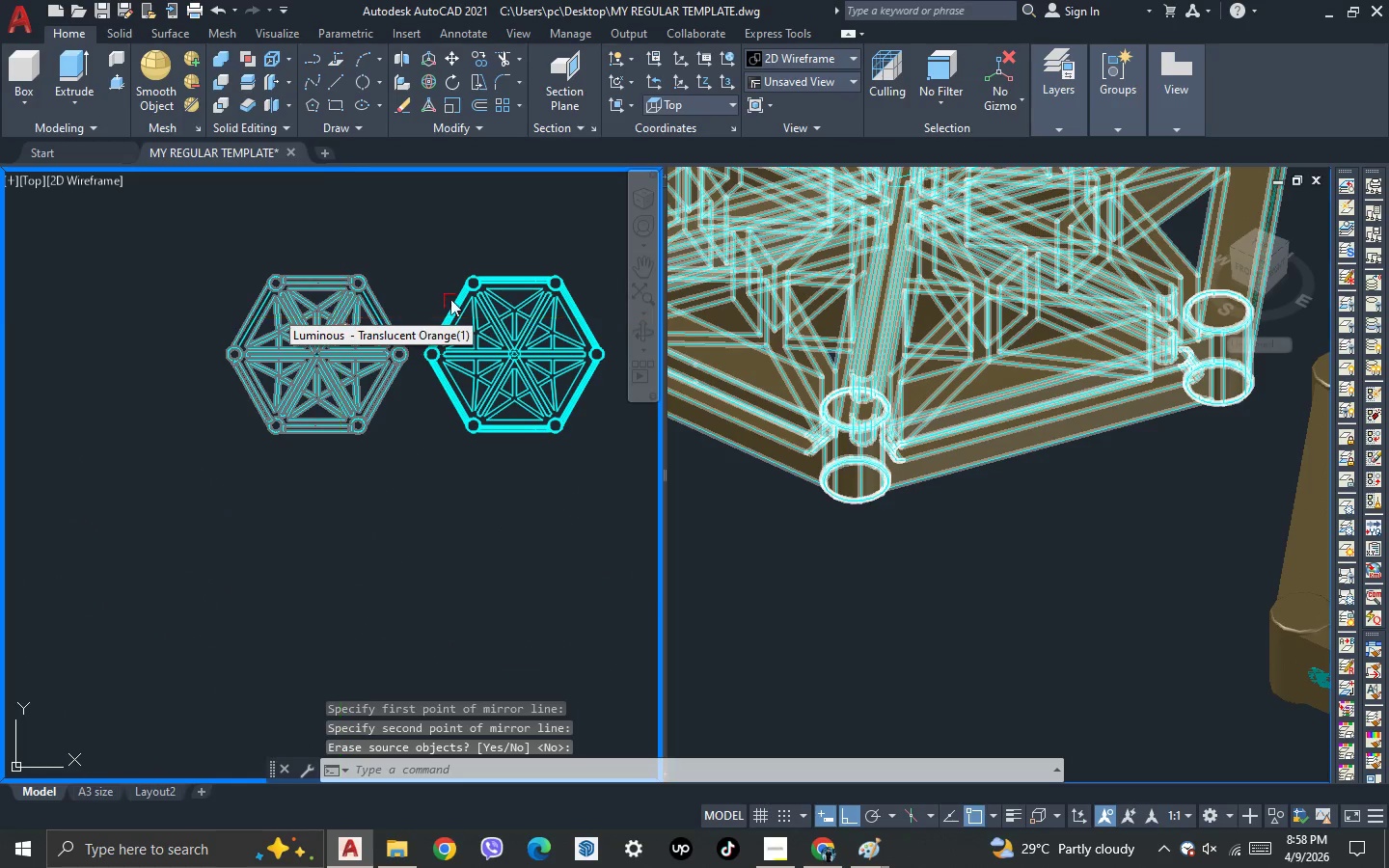 
scroll: coordinate [378, 423], scroll_direction: up, amount: 3.0
 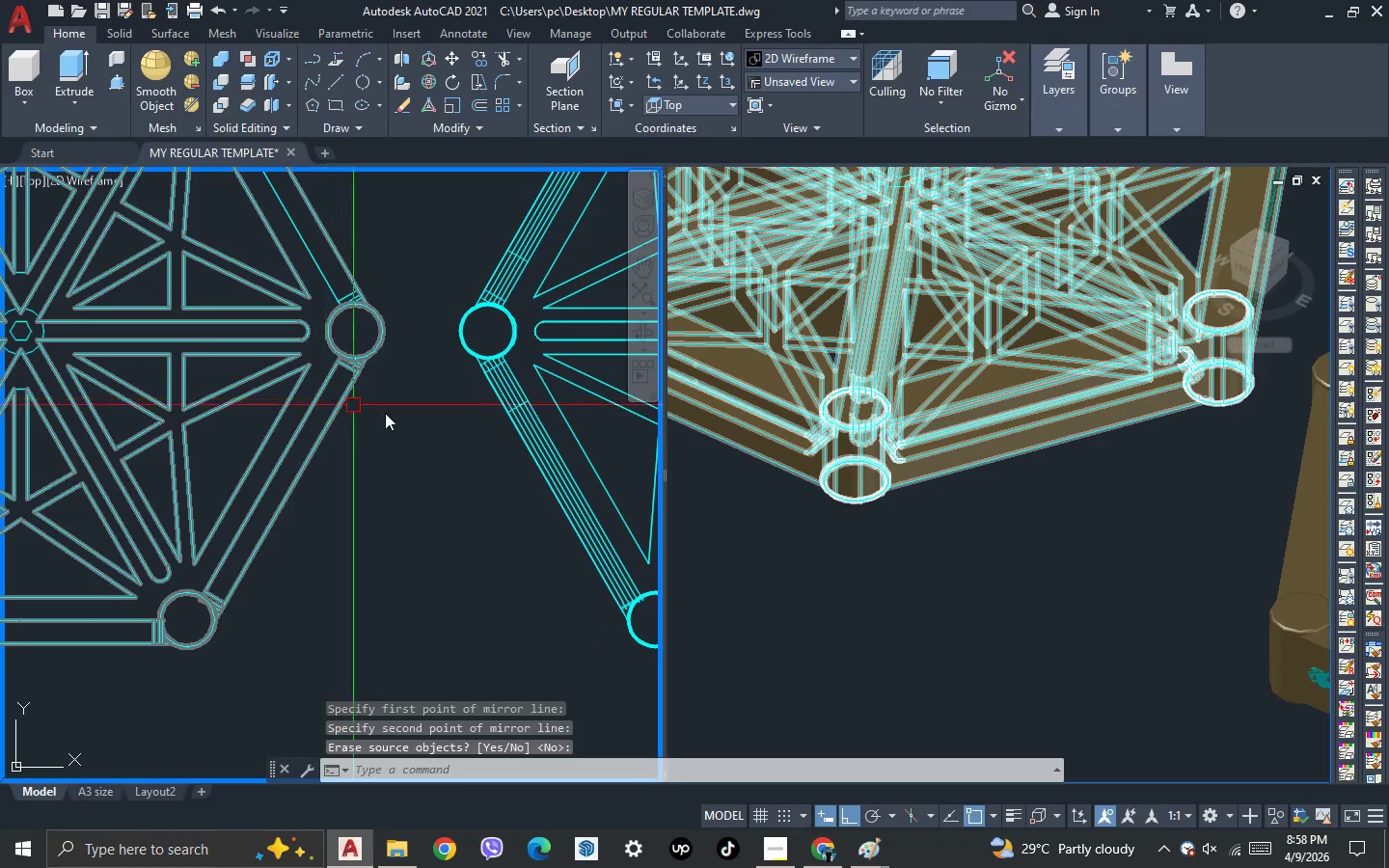 
scroll: coordinate [390, 414], scroll_direction: down, amount: 2.0
 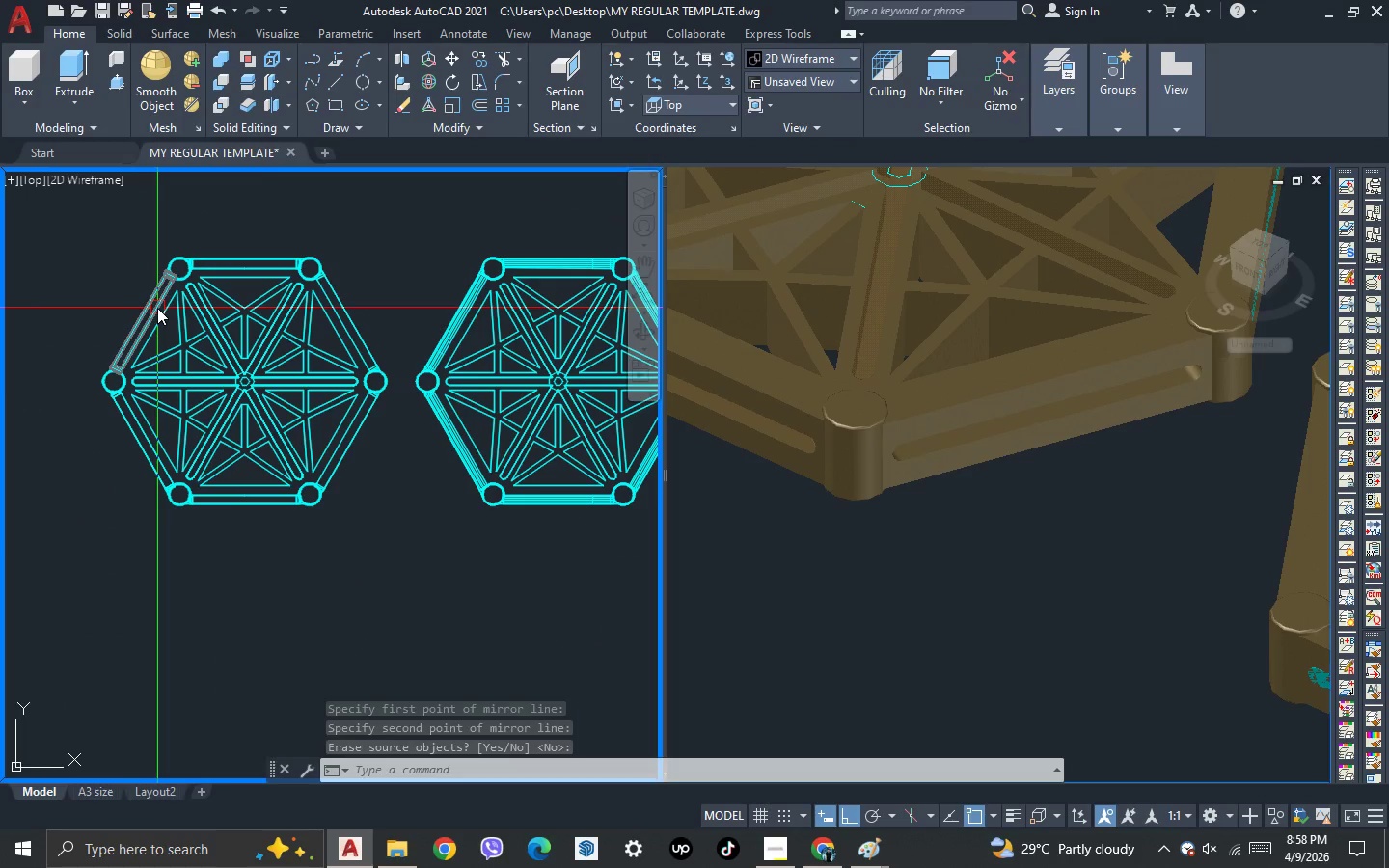 
scroll: coordinate [157, 308], scroll_direction: up, amount: 1.0
 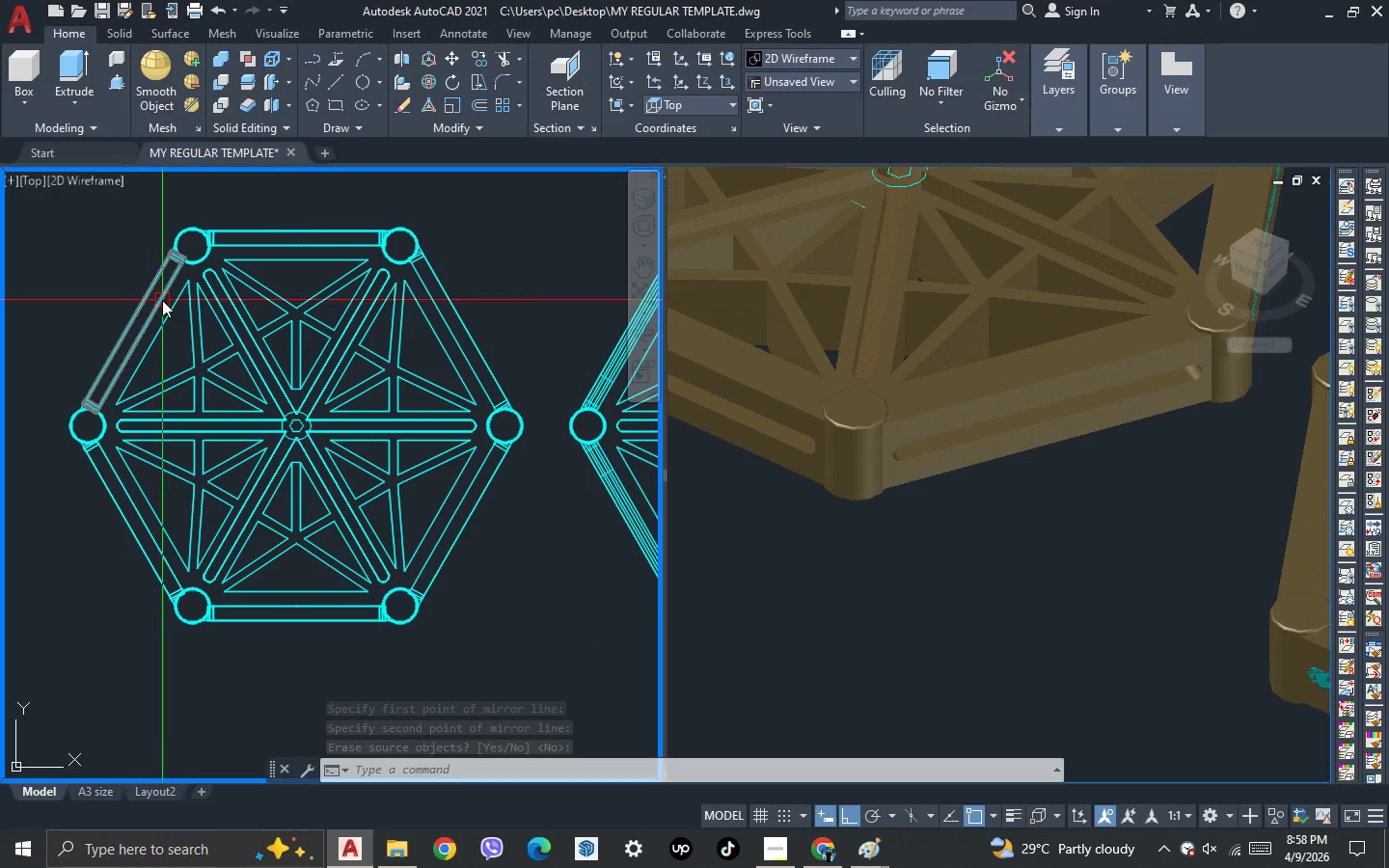 
left_click([162, 300])
 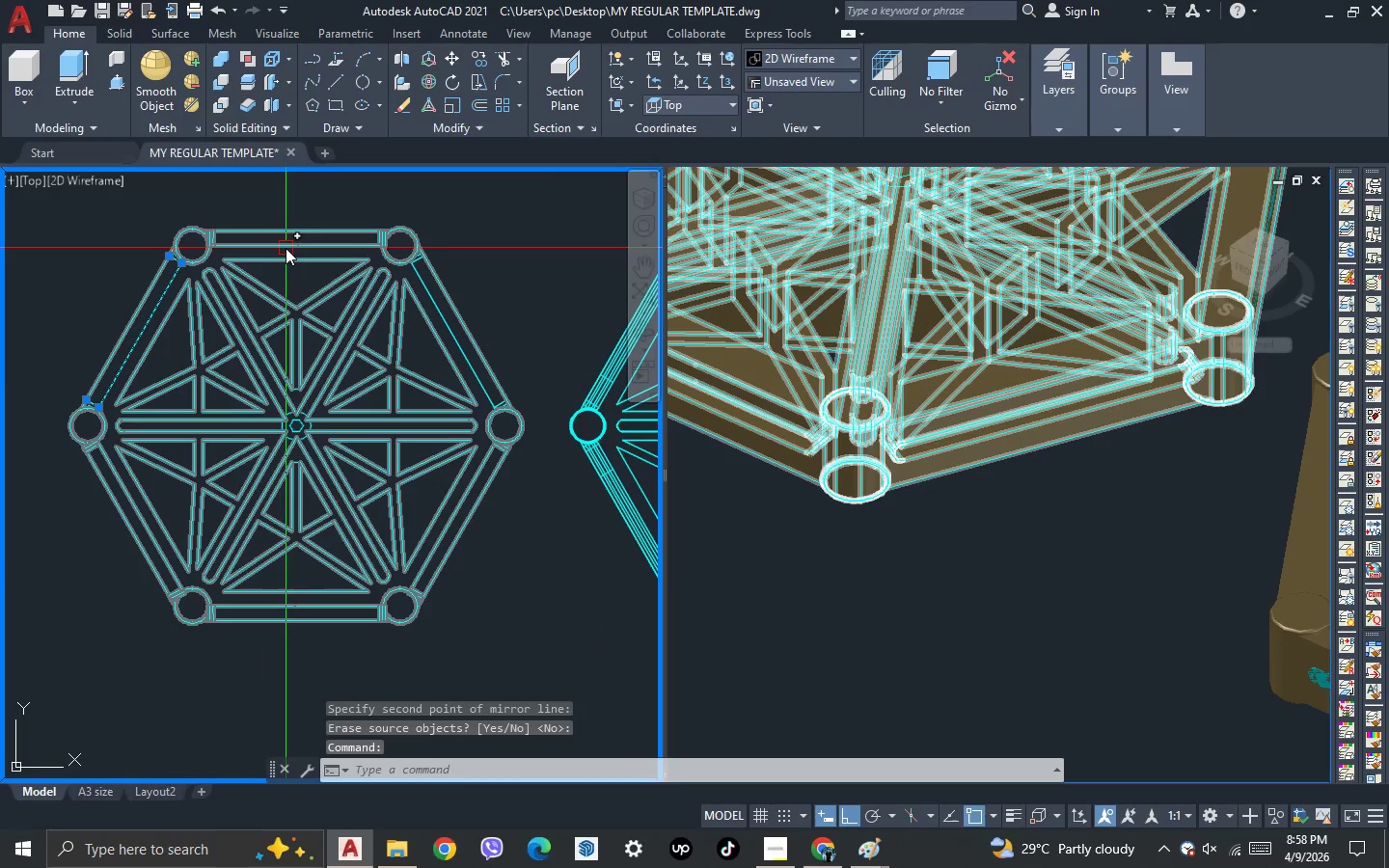 
left_click([286, 248])
 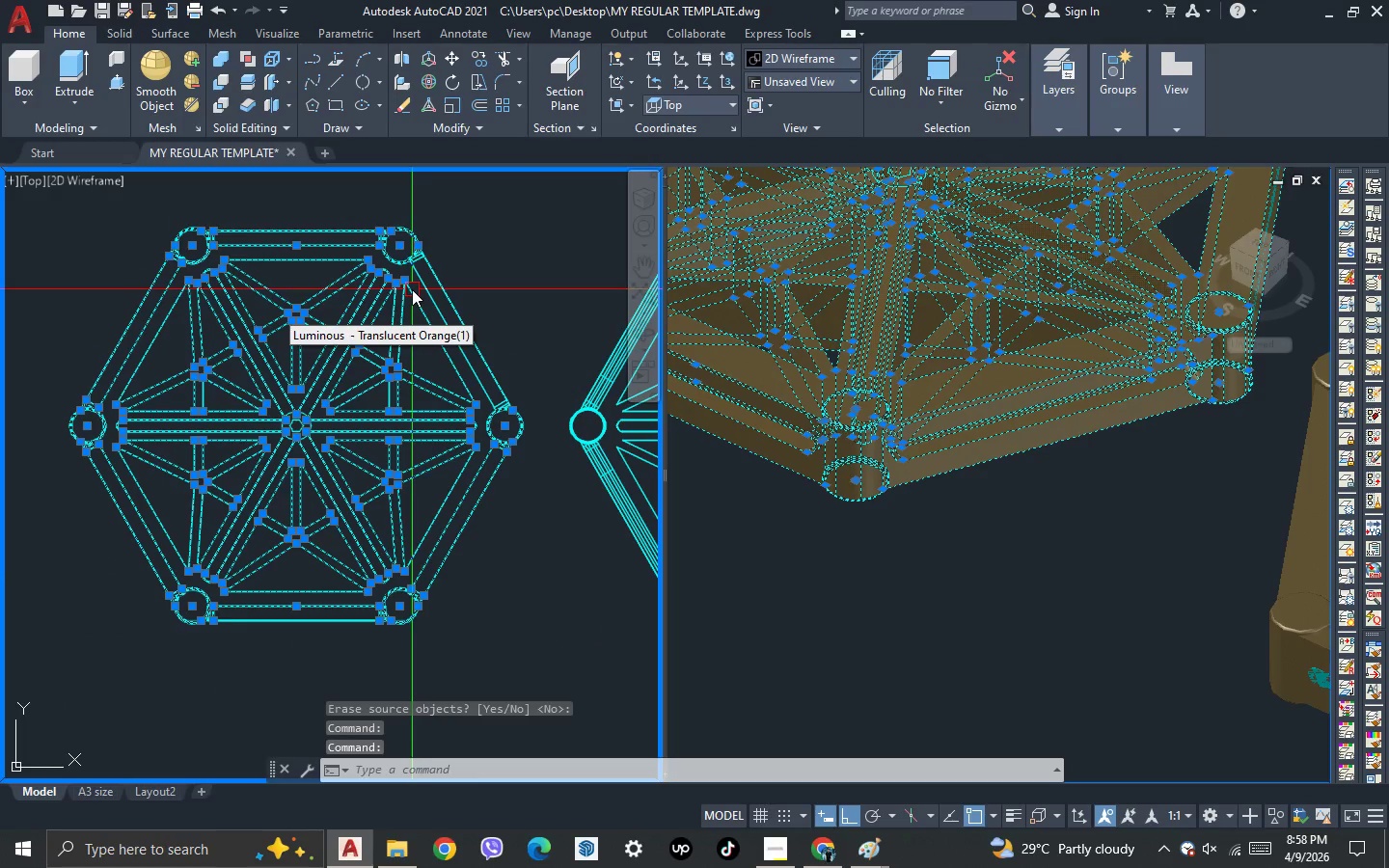 
key(Escape)
 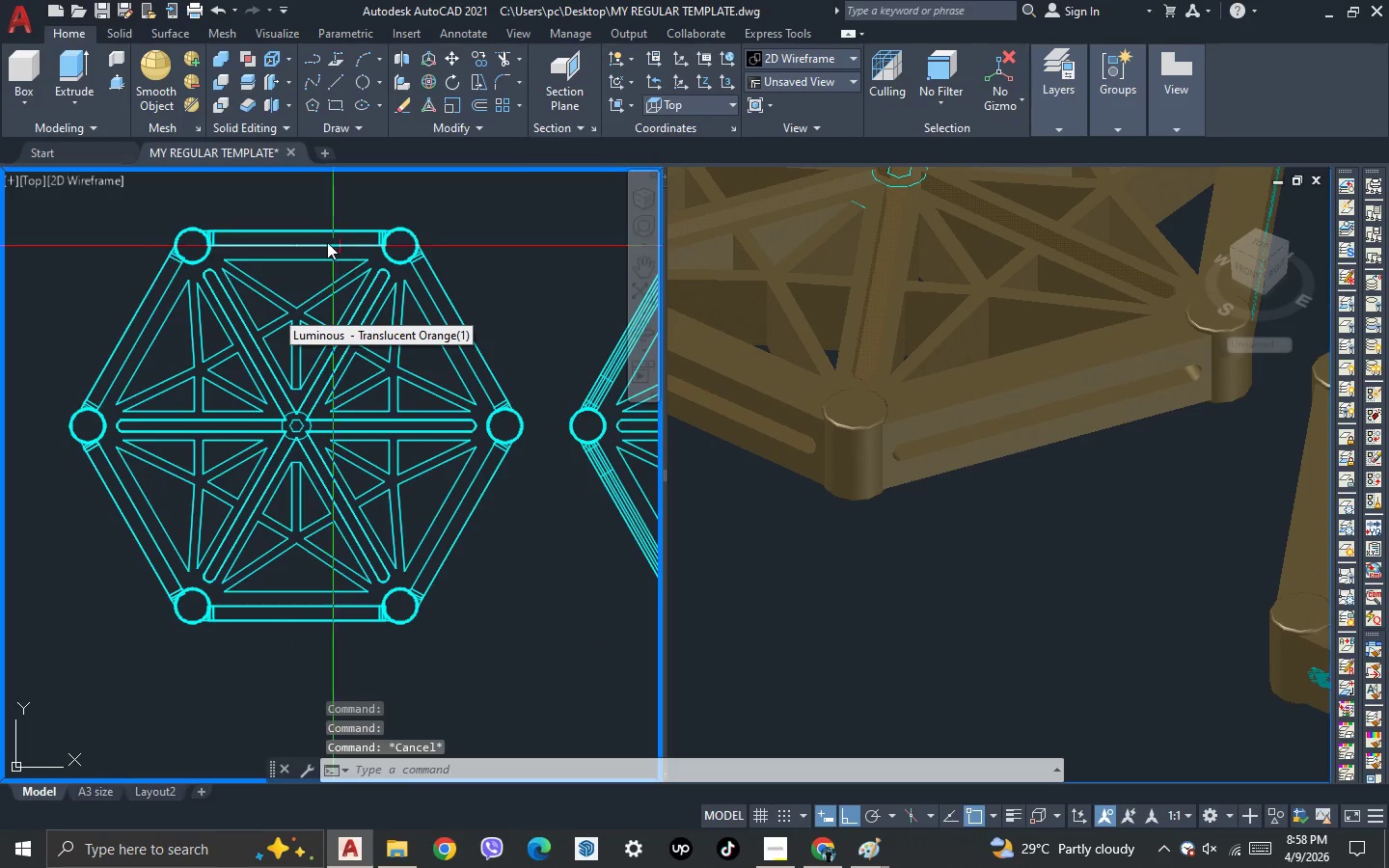 
scroll: coordinate [326, 241], scroll_direction: down, amount: 2.0
 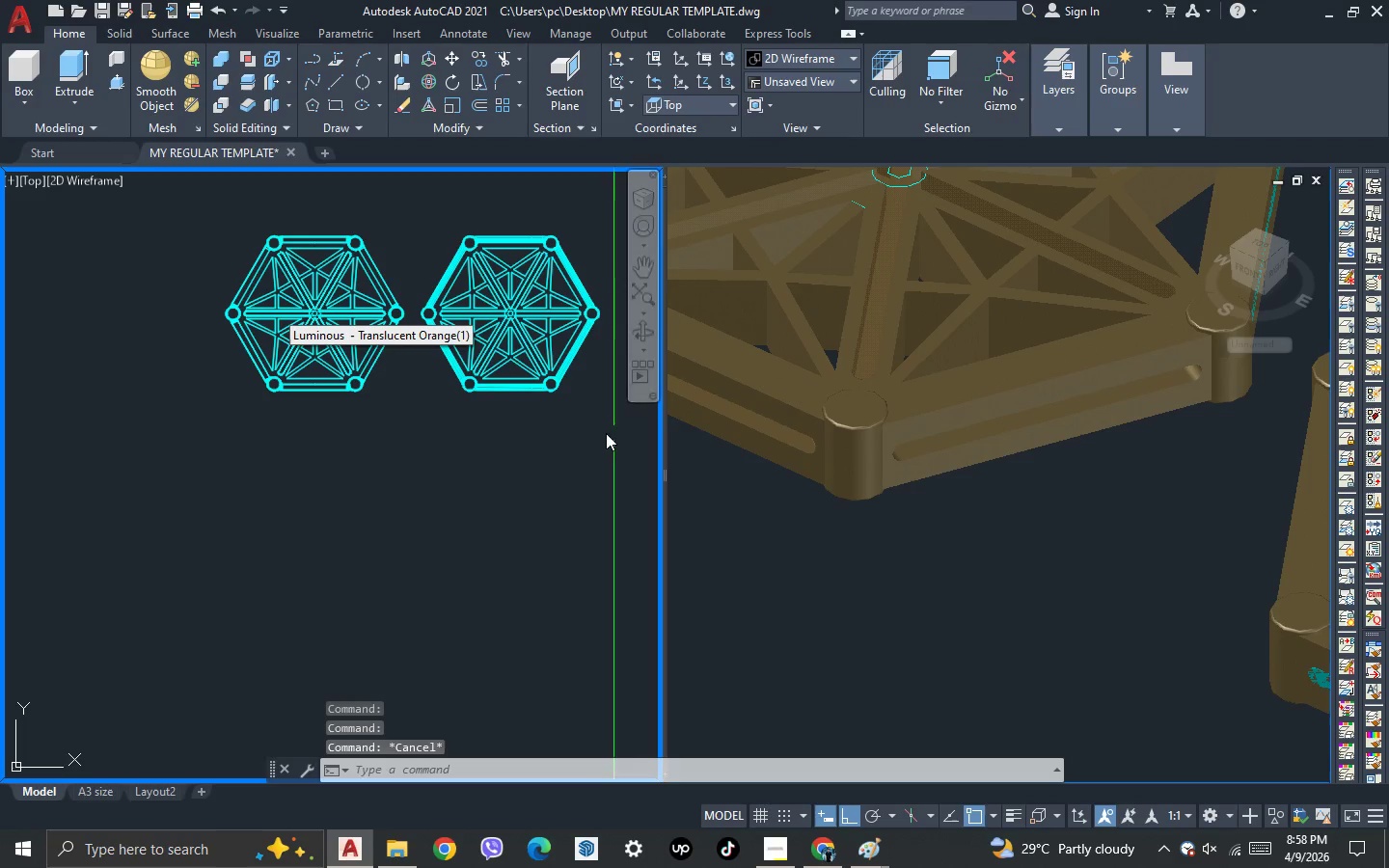 
key(Escape)
 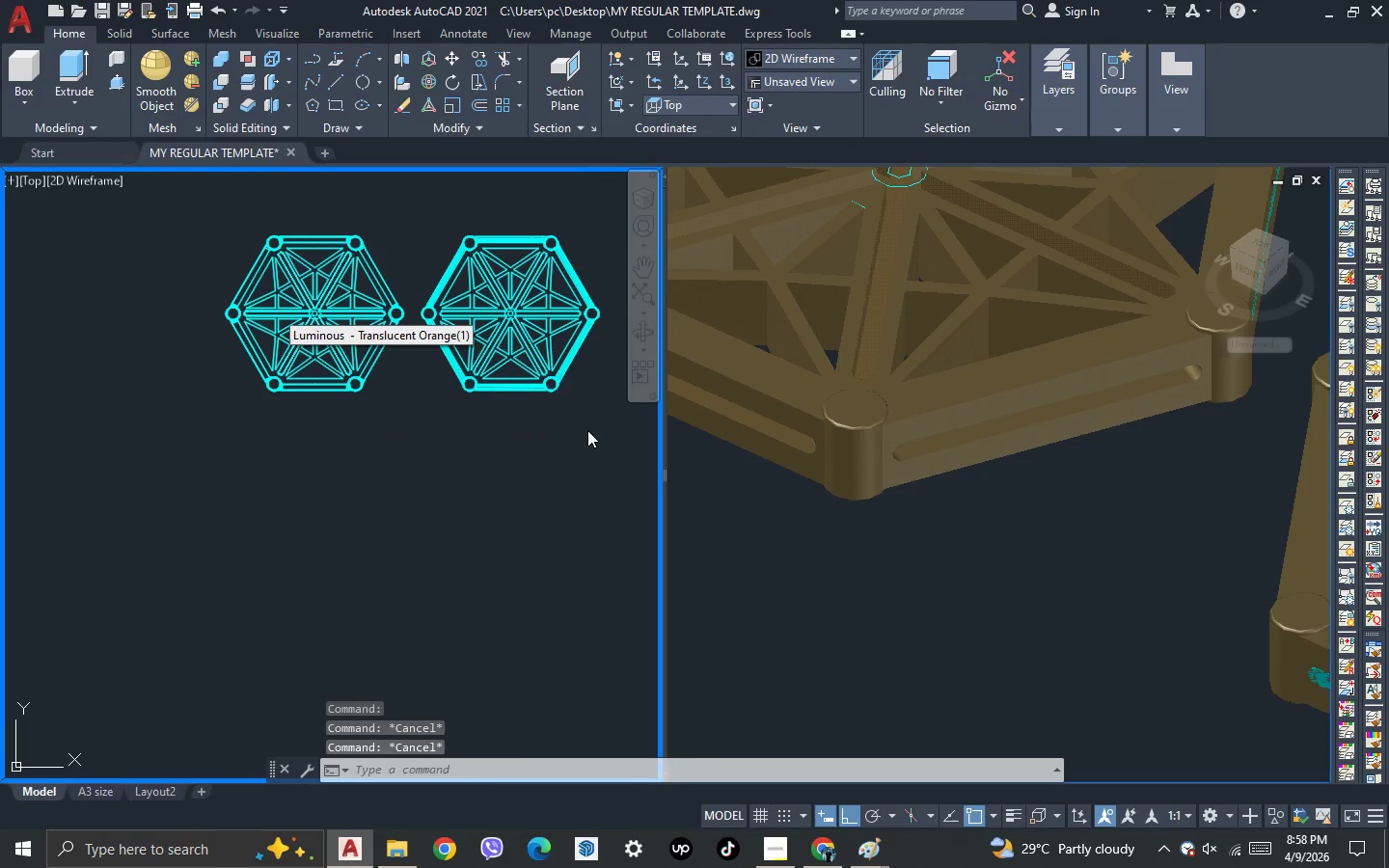 
left_click_drag(start_coordinate=[588, 434], to_coordinate=[566, 400])
 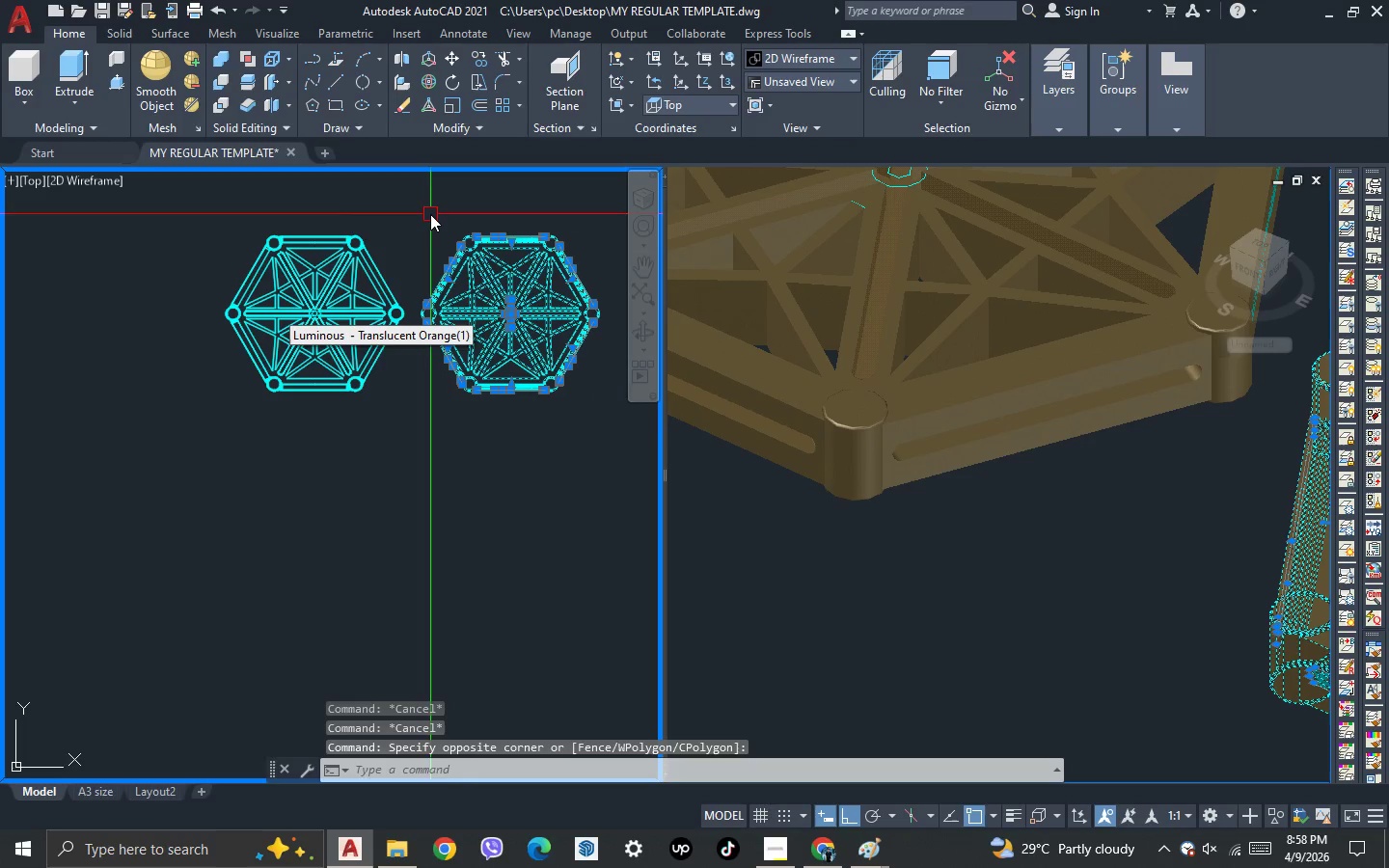 
key(Delete)
 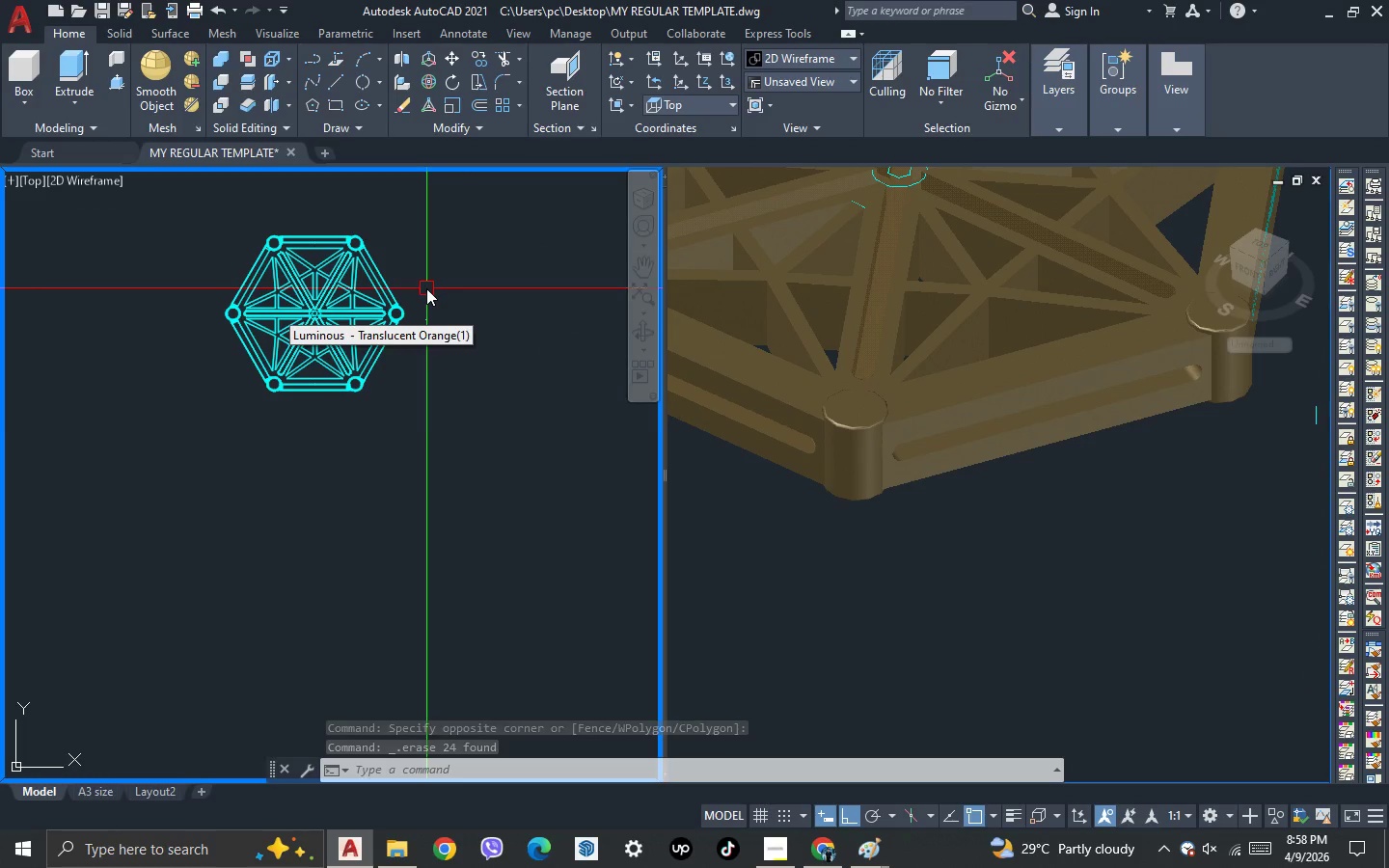 
wait(5.52)
 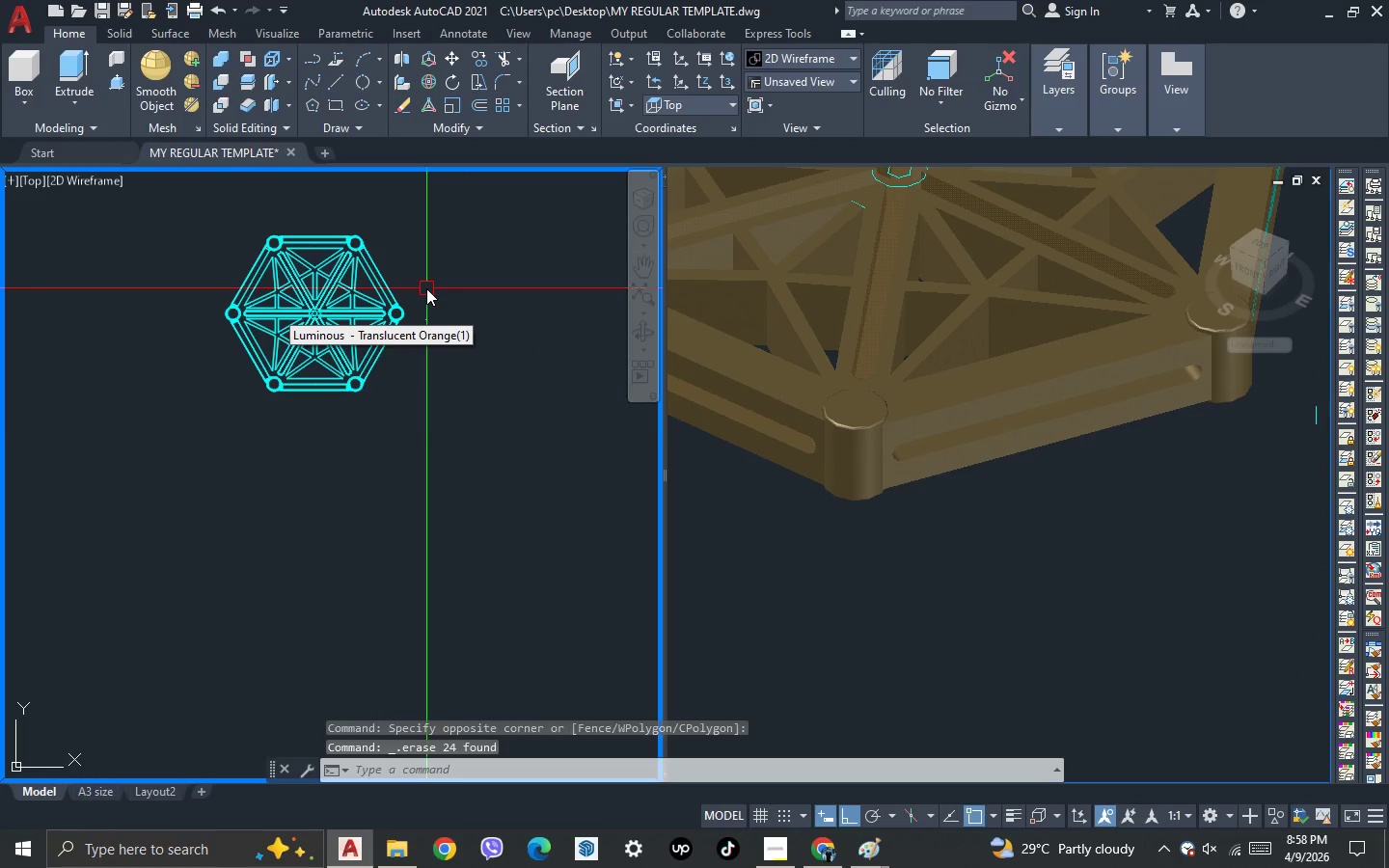 
key(Escape)
type(co )
 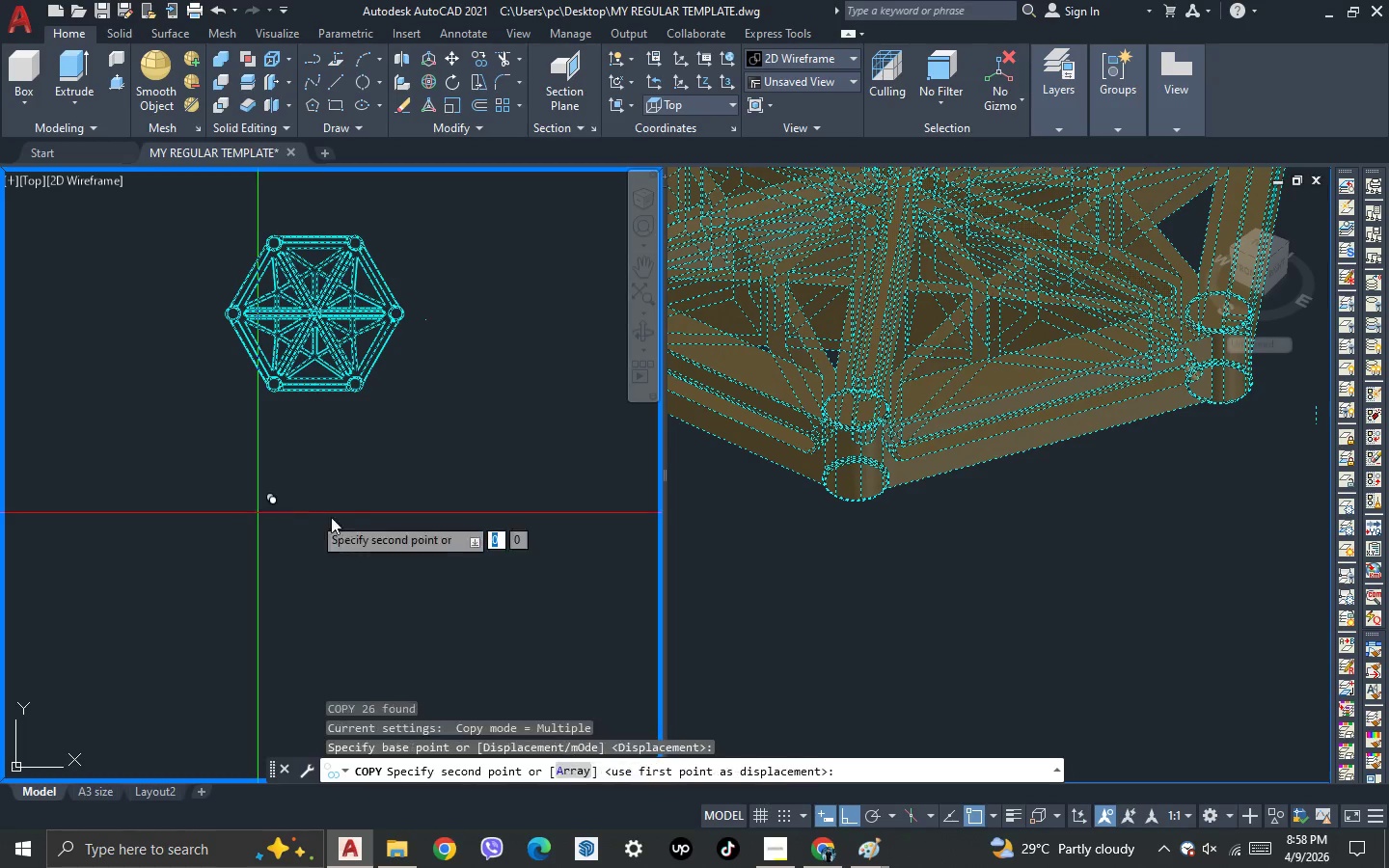 
left_click_drag(start_coordinate=[451, 429], to_coordinate=[447, 425])
 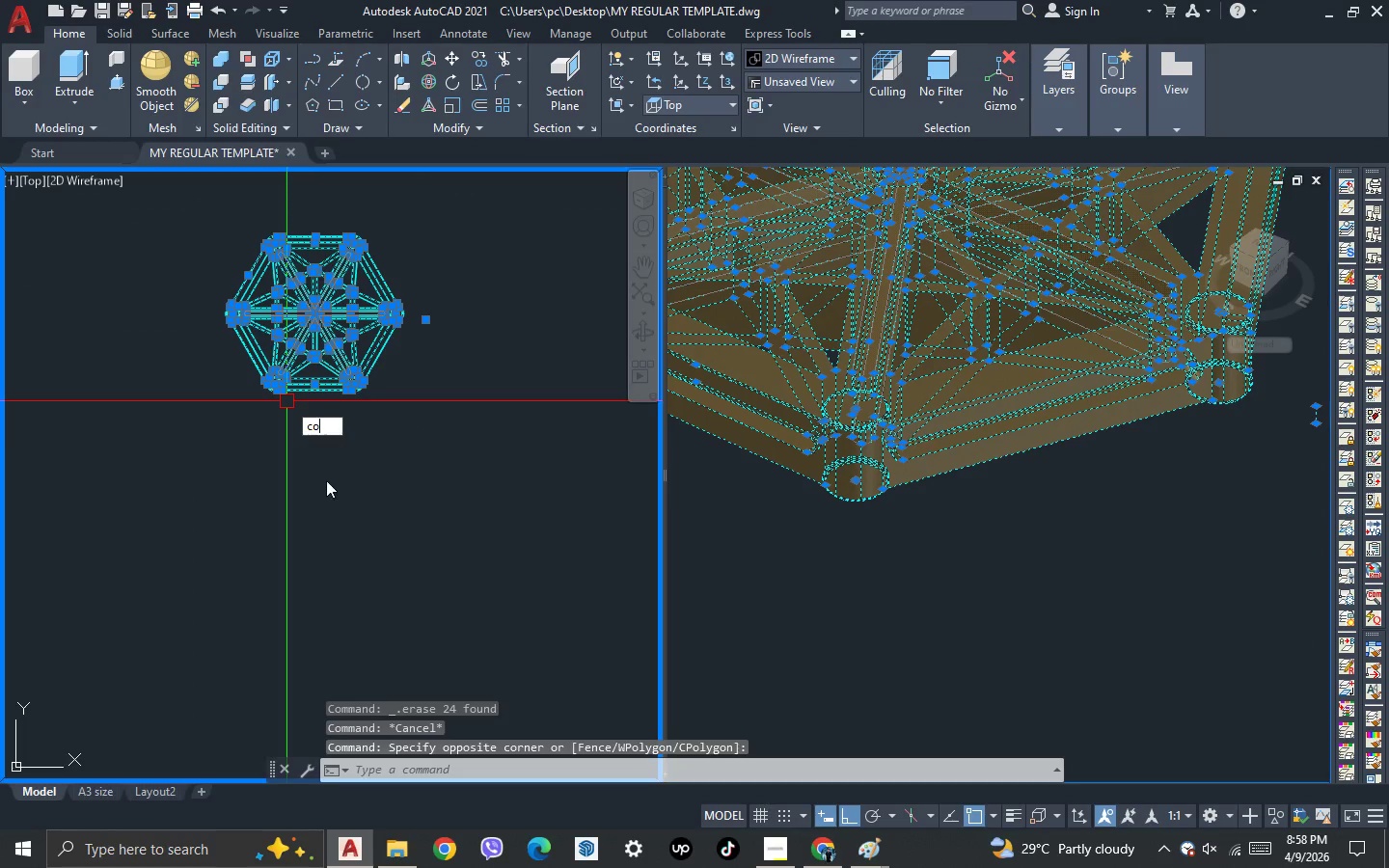 
left_click_drag(start_coordinate=[258, 513], to_coordinate=[267, 514])
 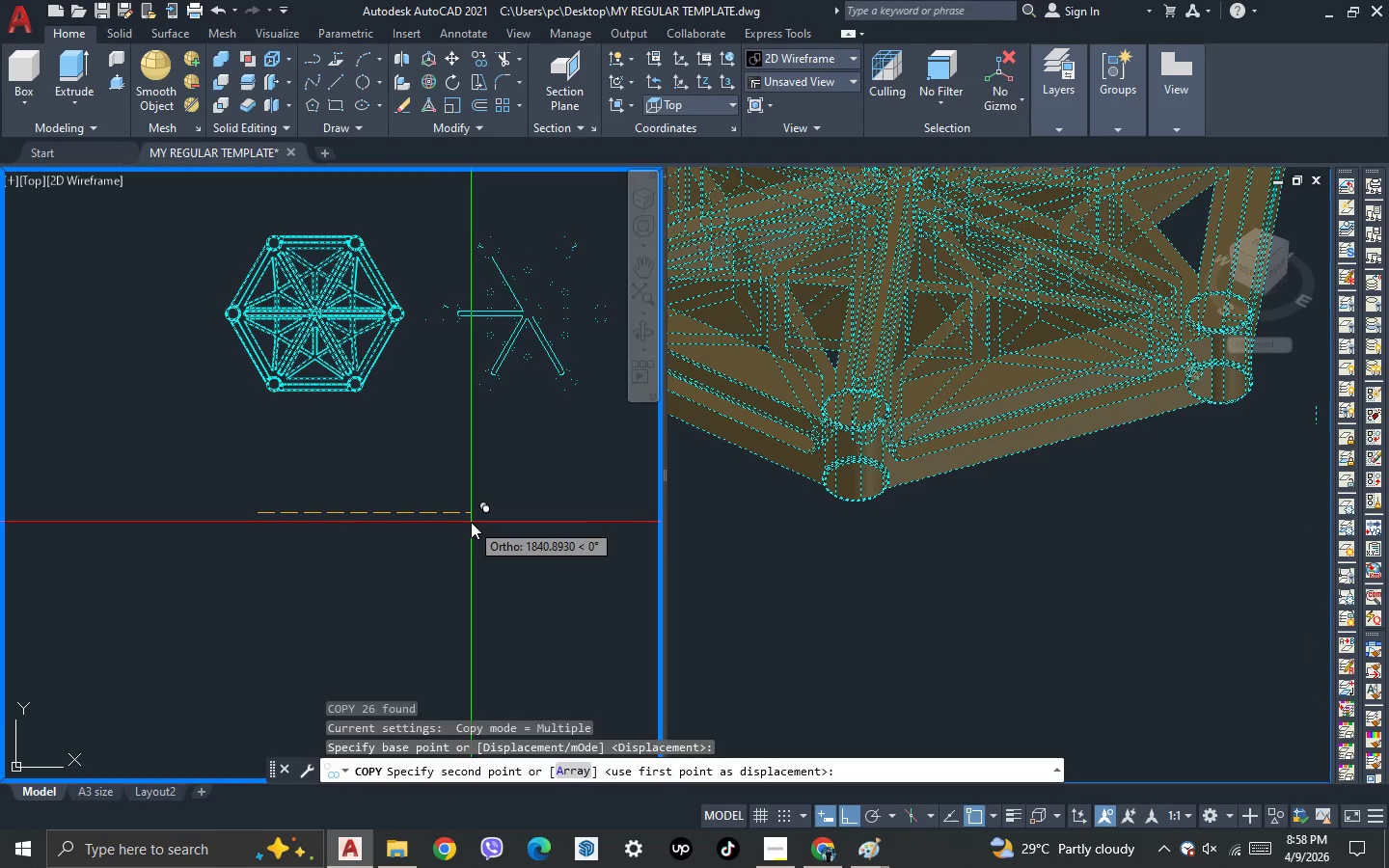 
left_click([471, 522])
 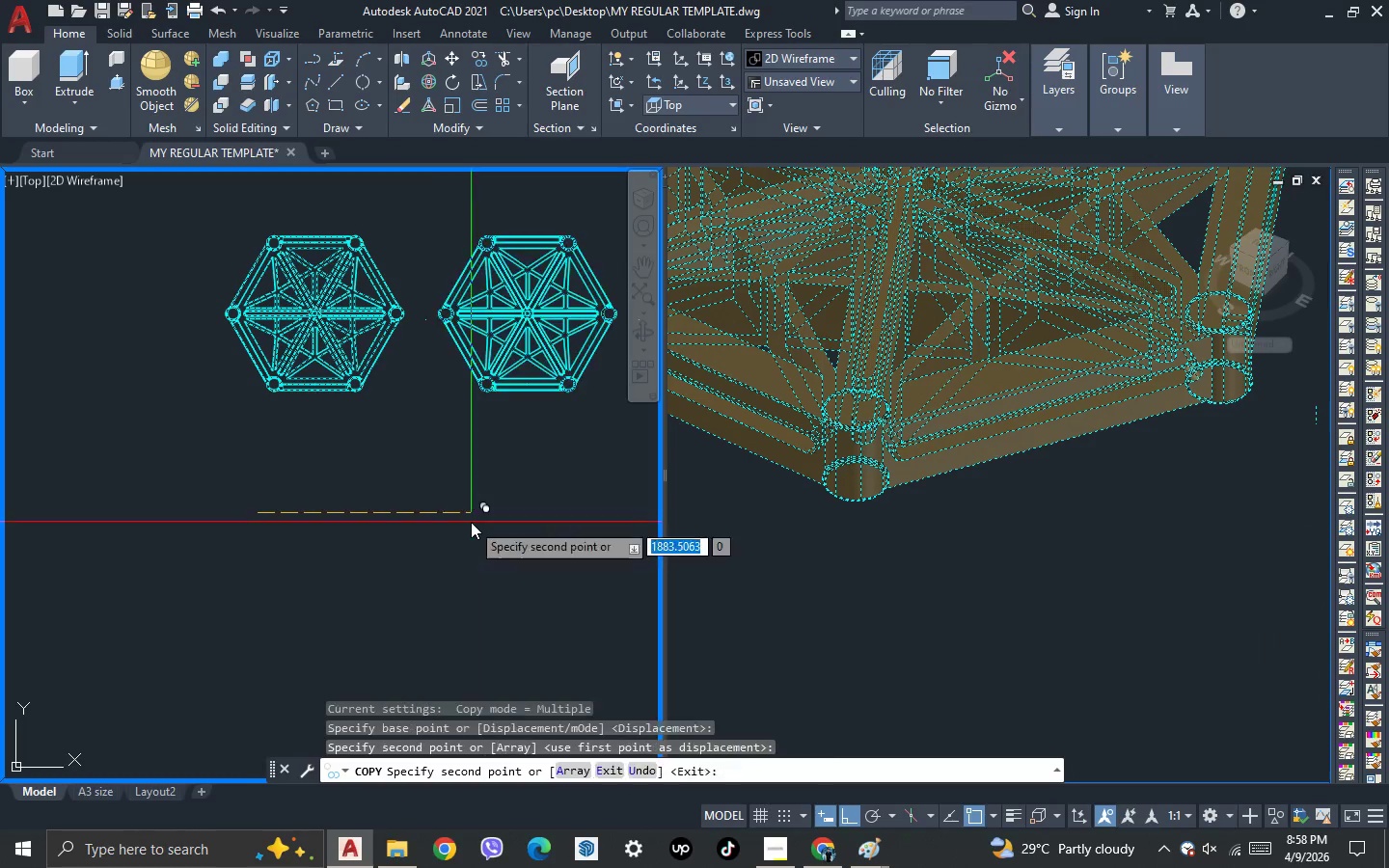 
key(Escape)
 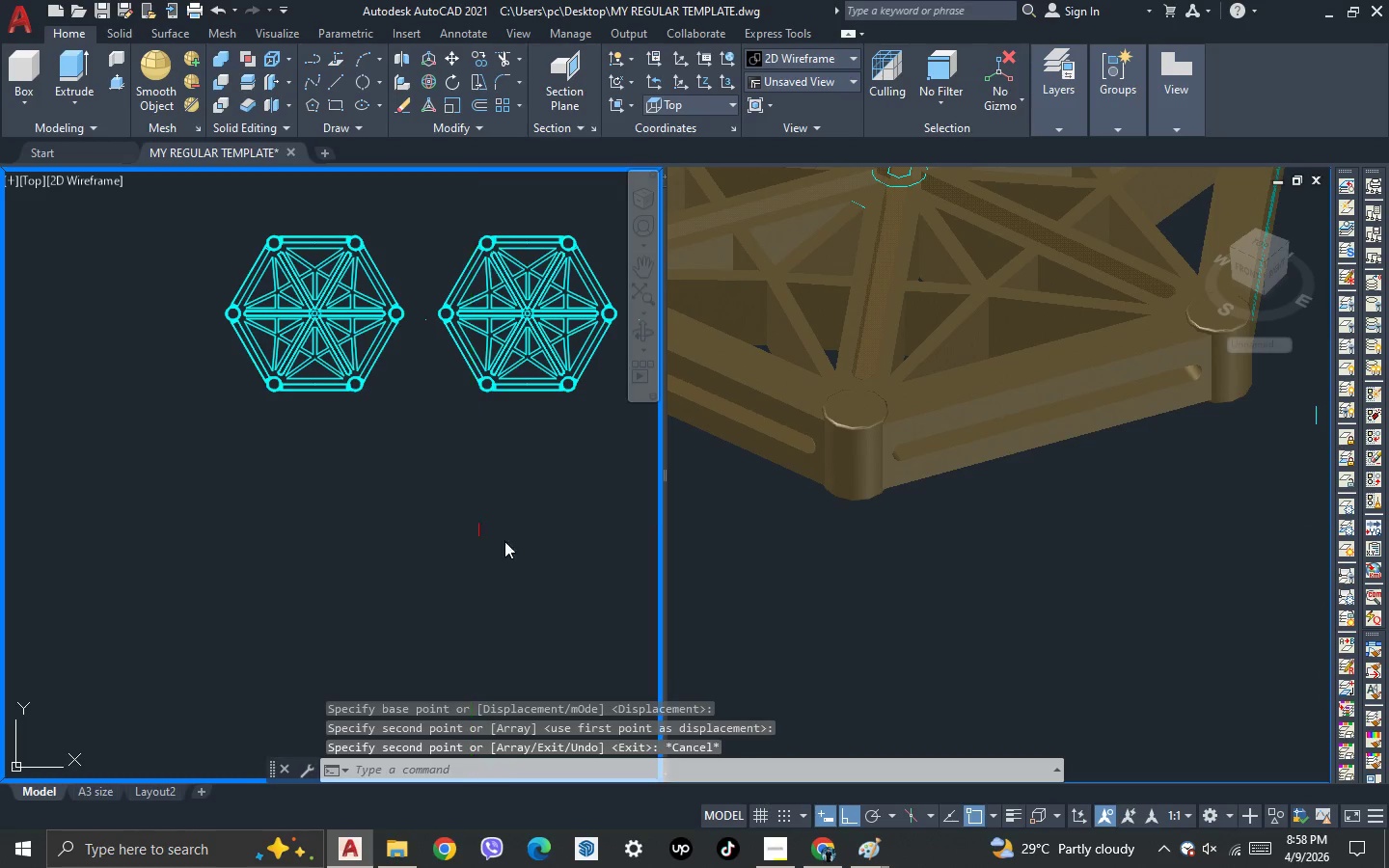 
key(Escape)
 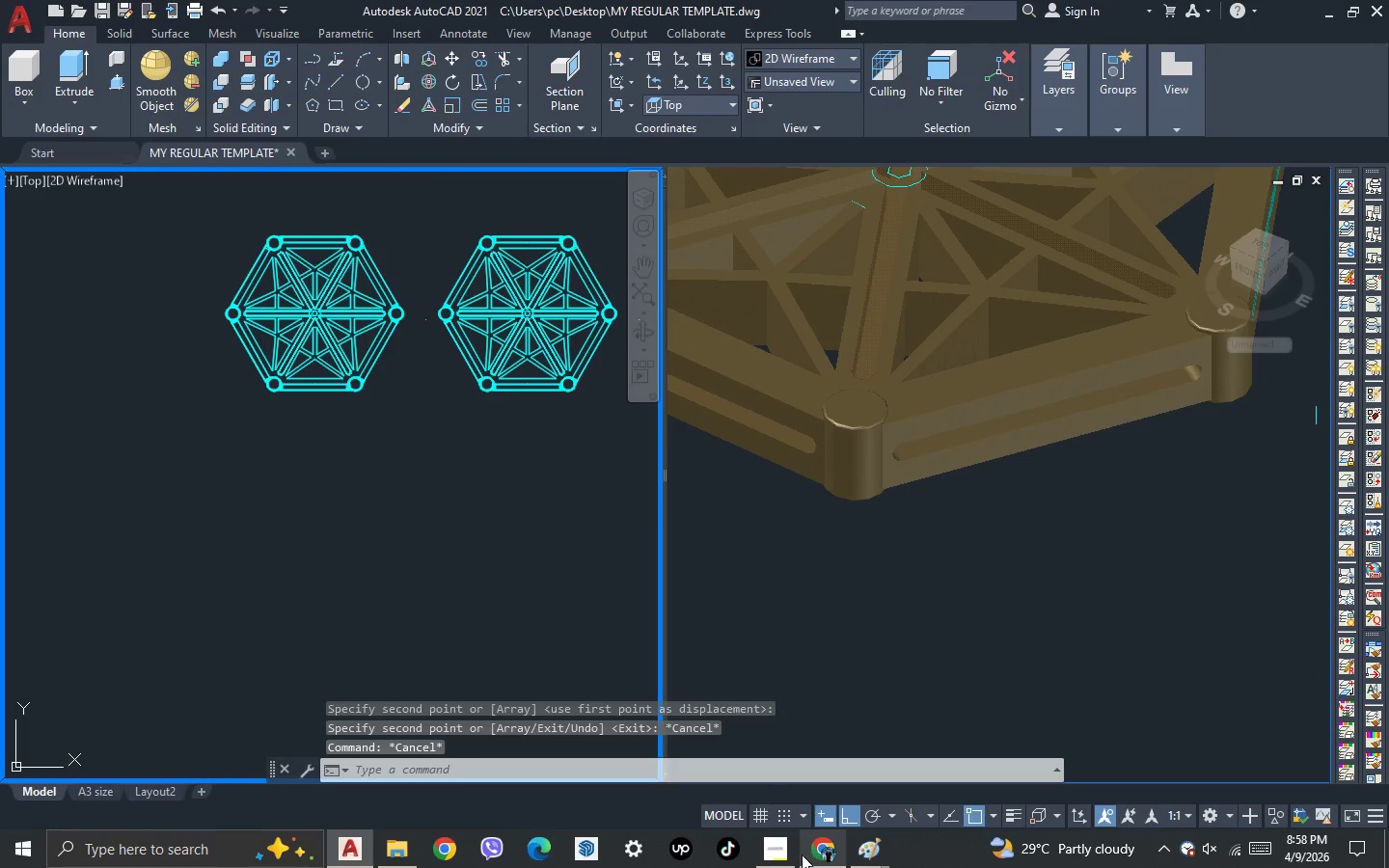 
left_click([787, 856])